 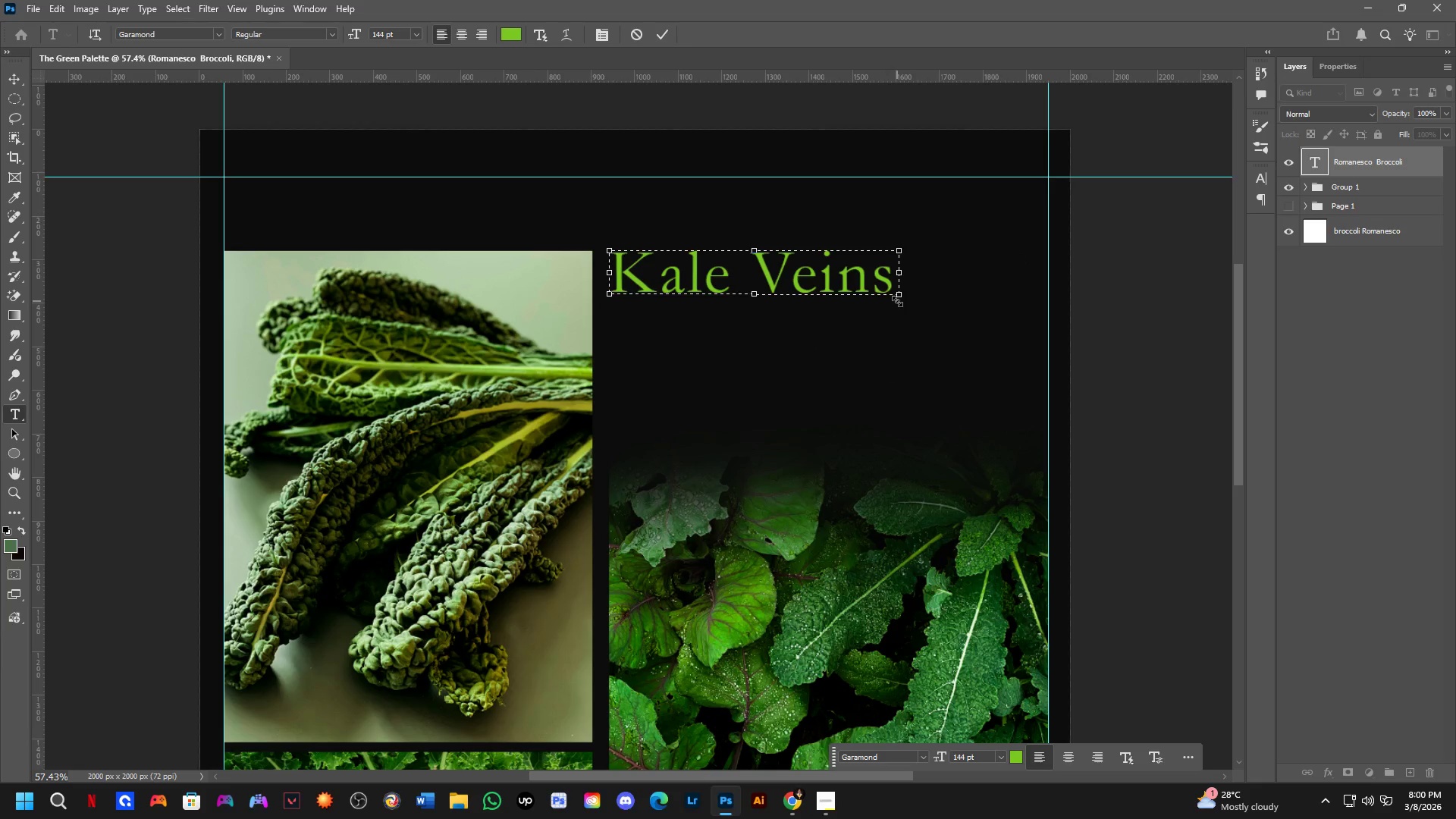 
key(NumpadEnter)
 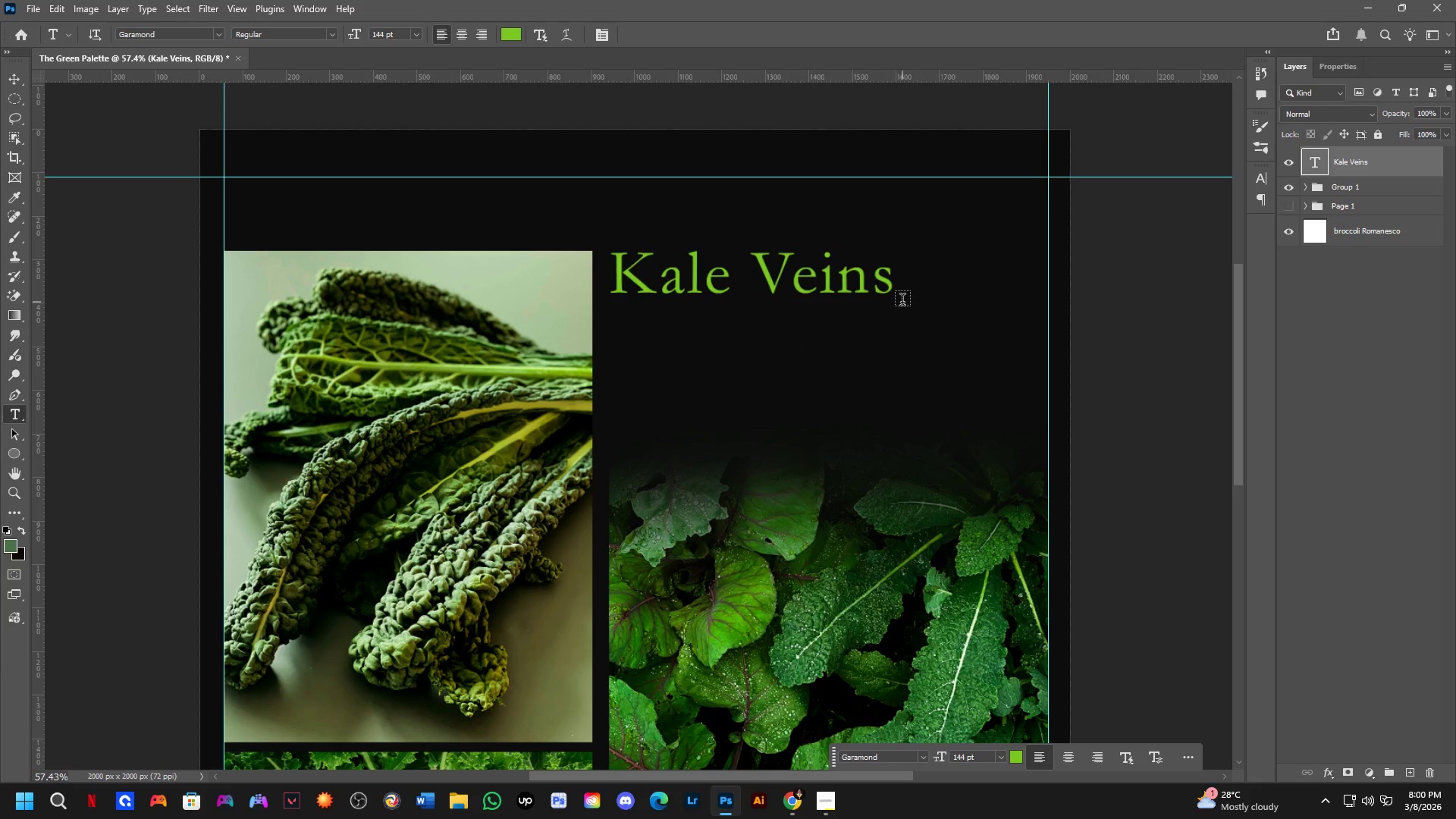 
key(Control+T)
 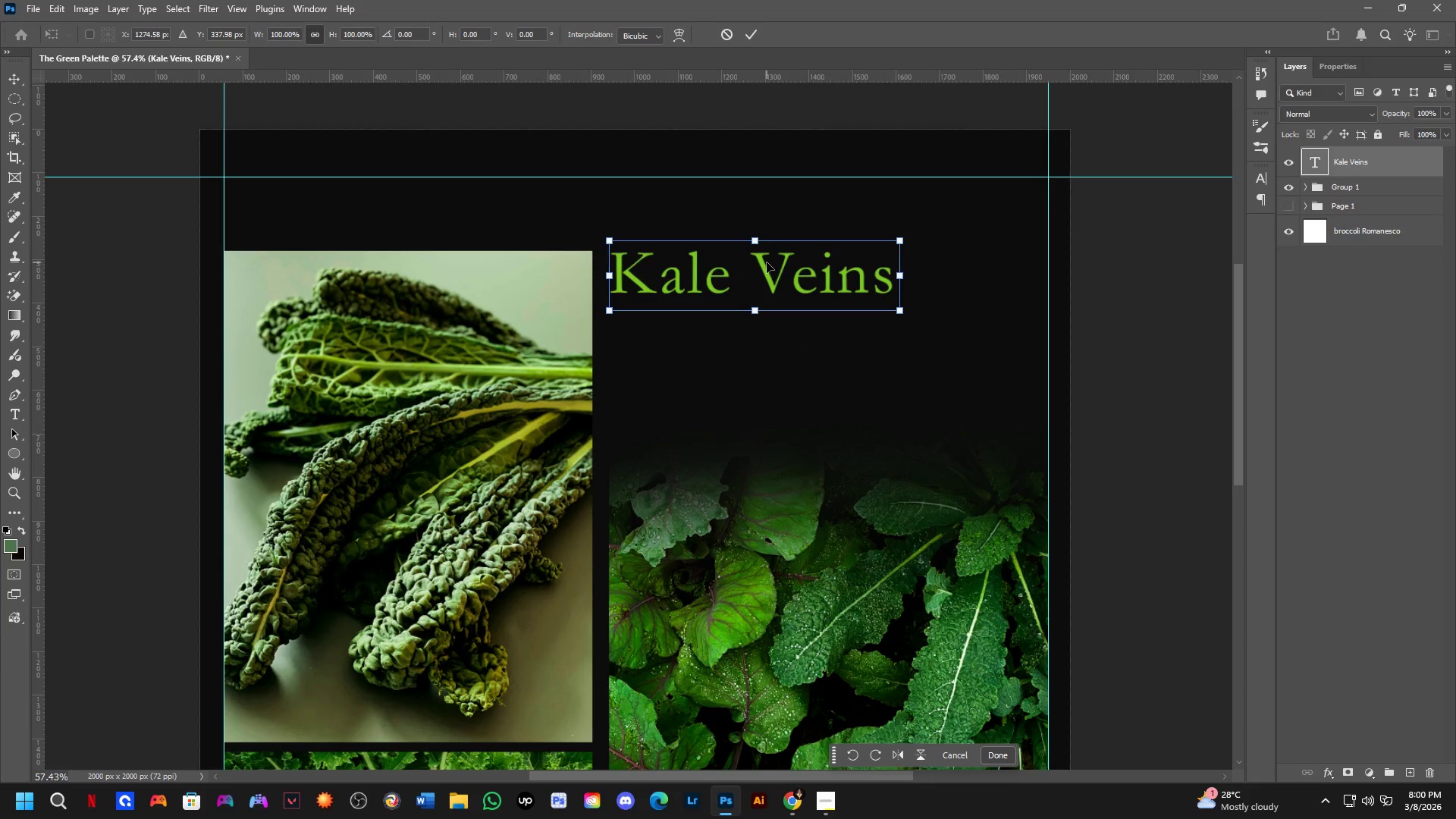 
left_click_drag(start_coordinate=[767, 264], to_coordinate=[764, 275])
 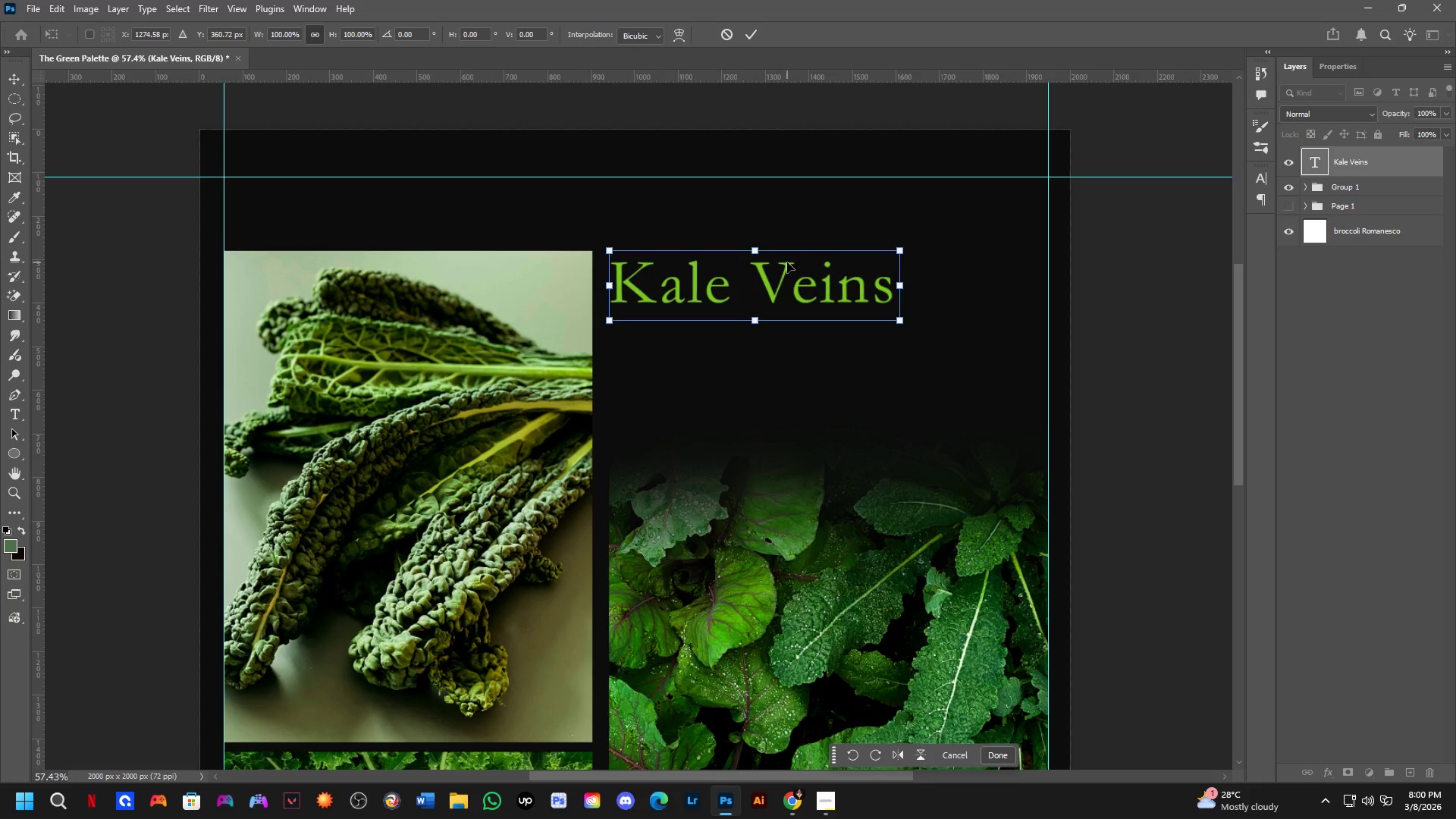 
wait(5.88)
 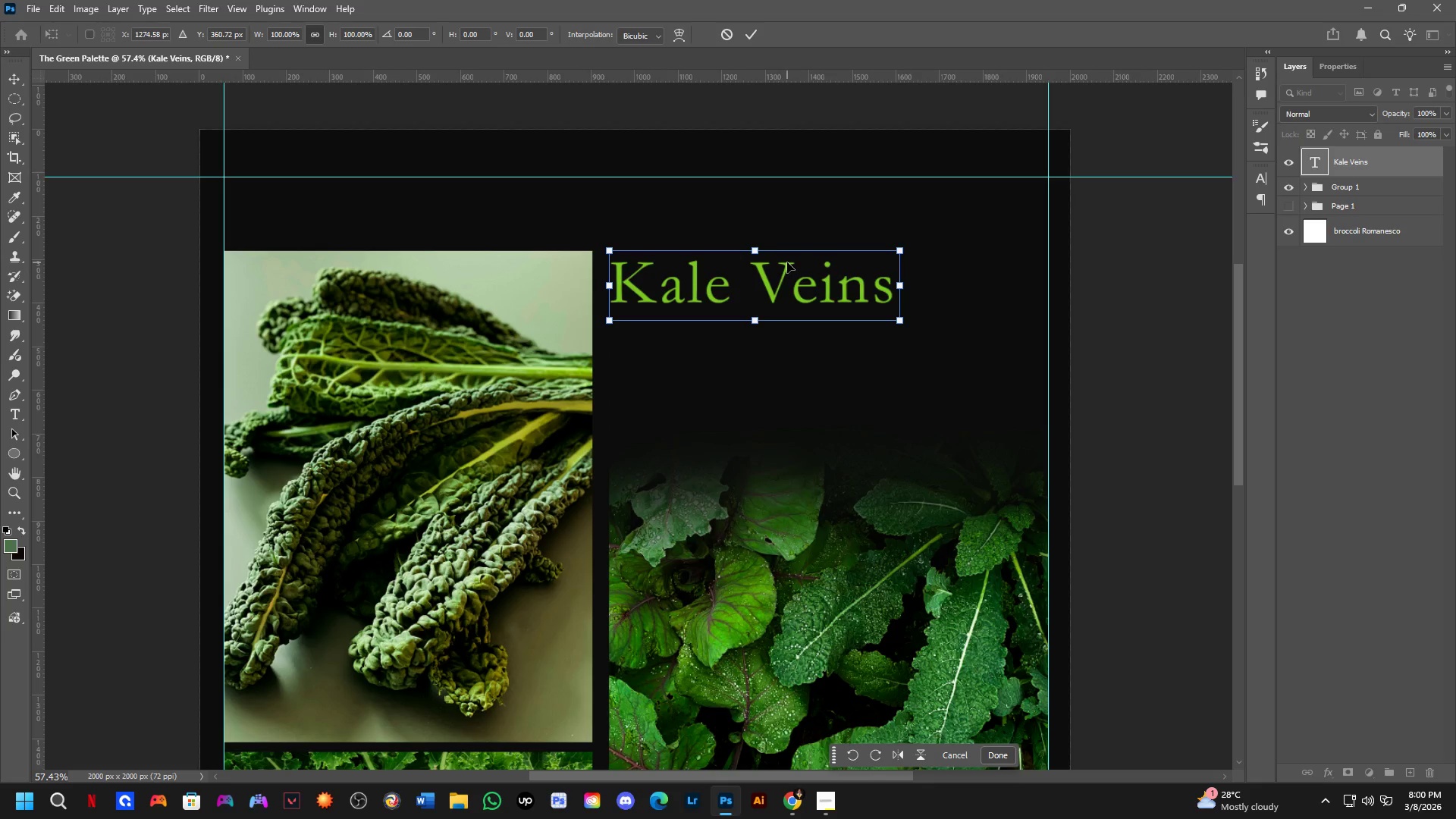 
left_click([1399, 188])
 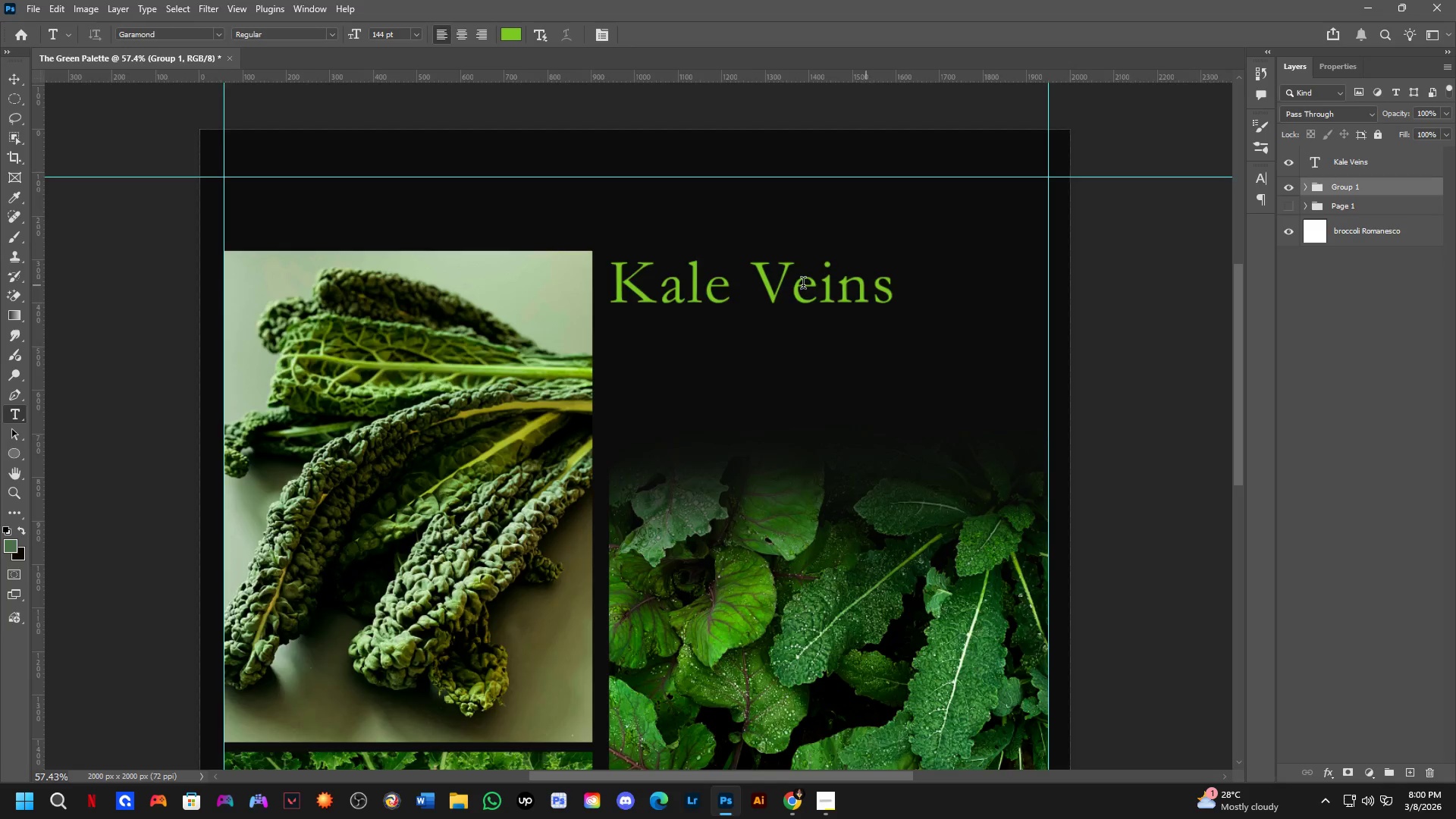 
scroll: coordinate [785, 428], scroll_direction: down, amount: 7.0
 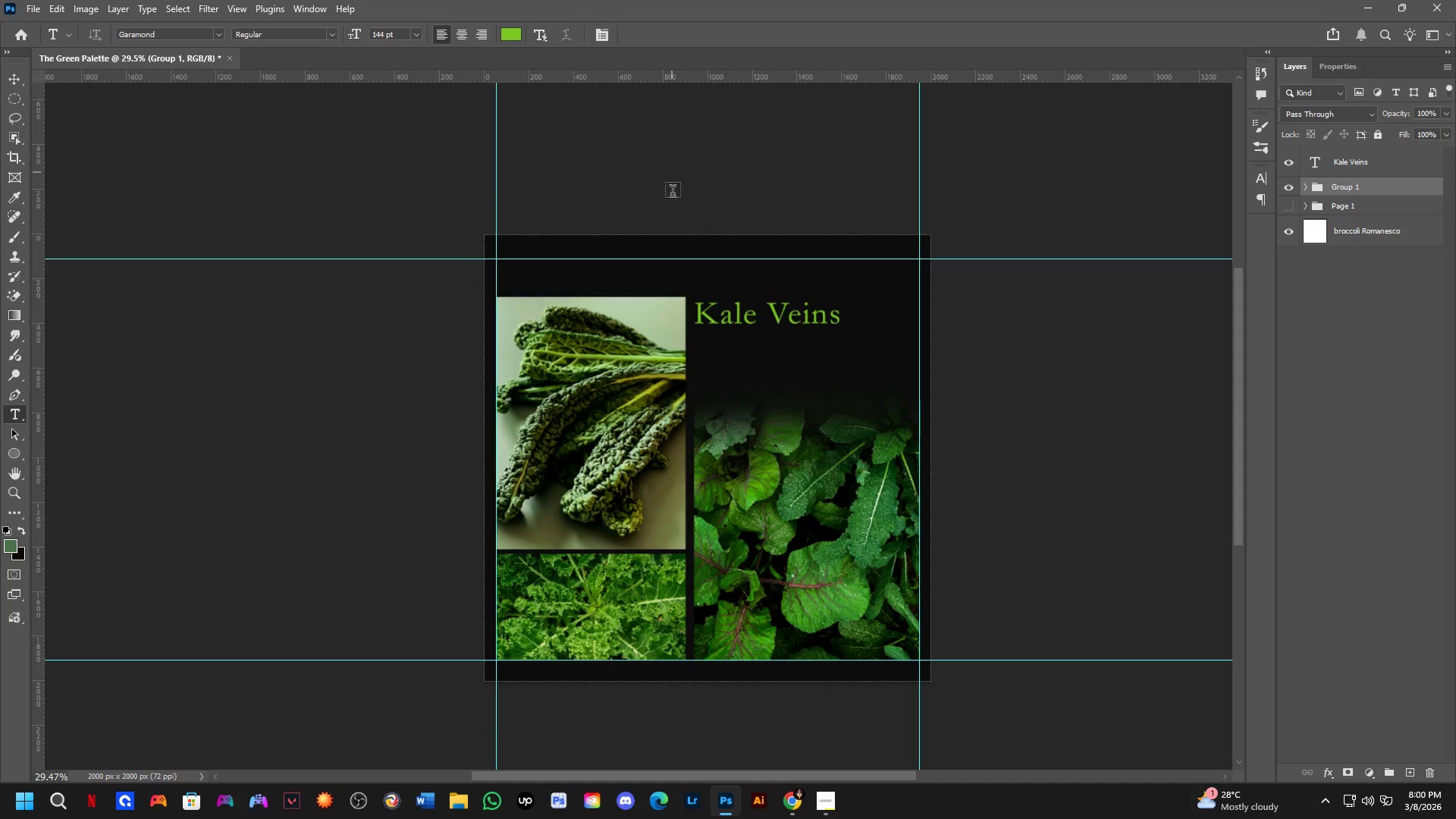 
hold_key(key=Space, duration=0.58)
 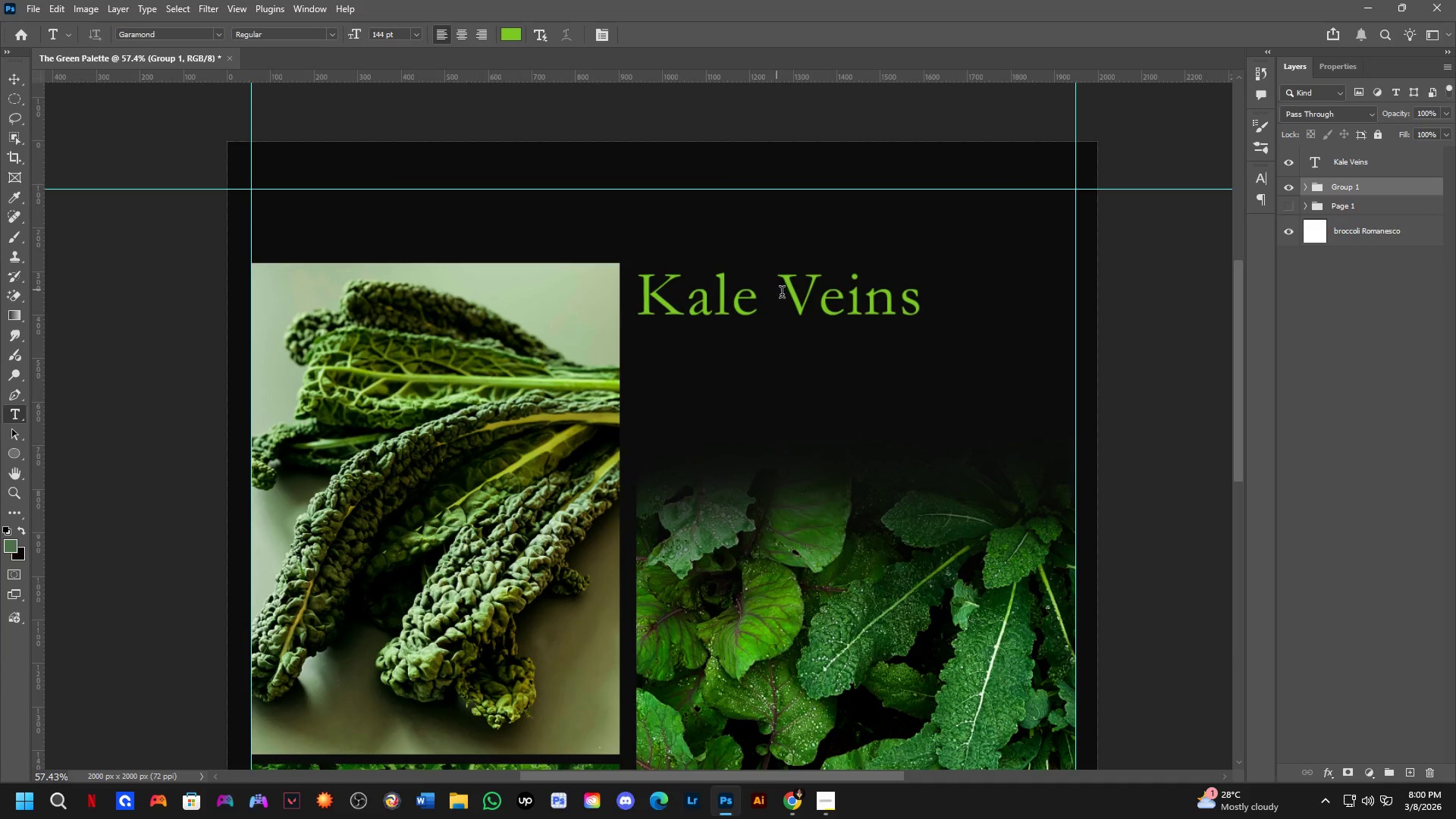 
left_click_drag(start_coordinate=[688, 281], to_coordinate=[686, 253])
 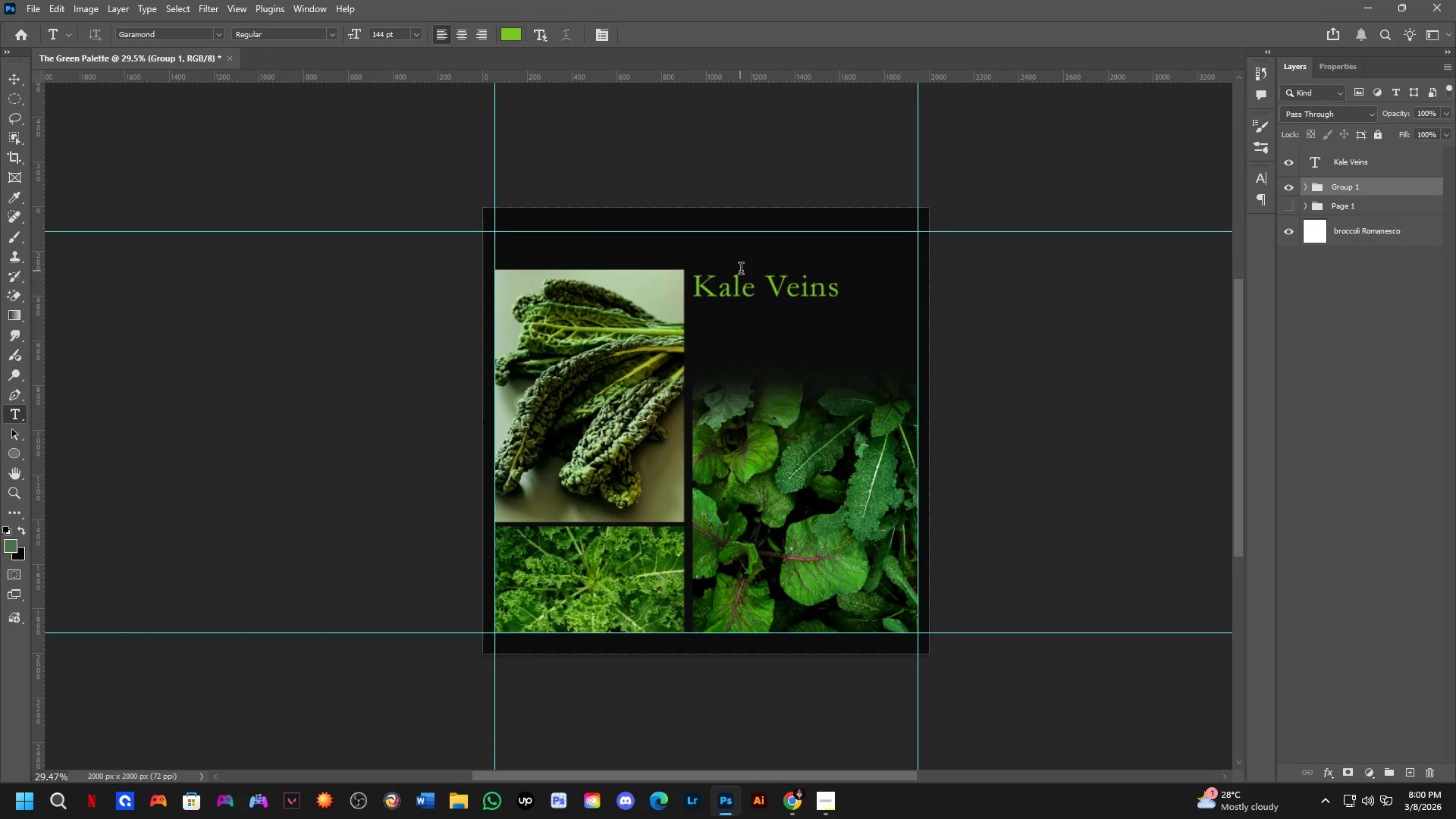 
scroll: coordinate [767, 296], scroll_direction: up, amount: 8.0
 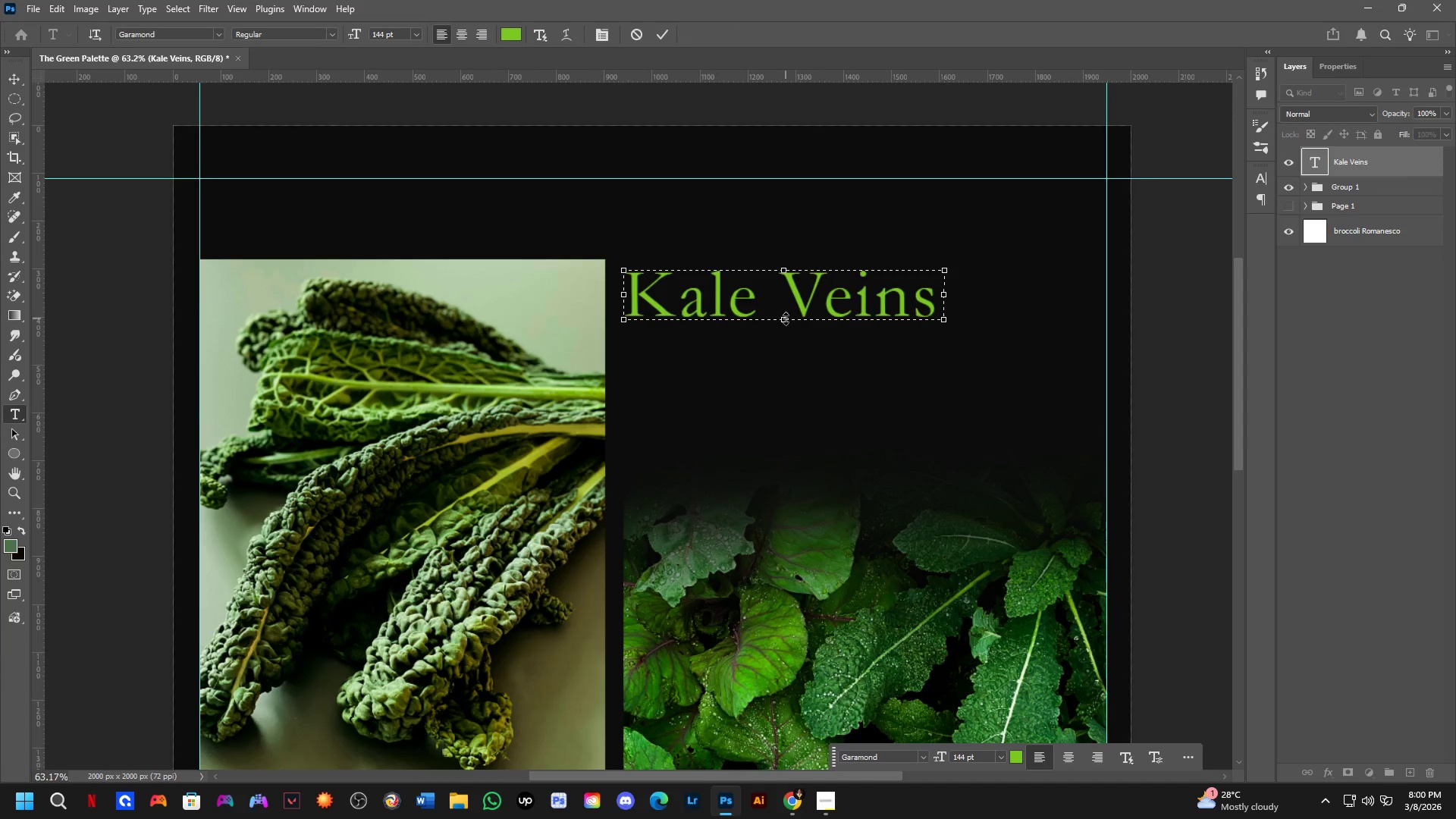 
left_click_drag(start_coordinate=[786, 325], to_coordinate=[782, 371])
 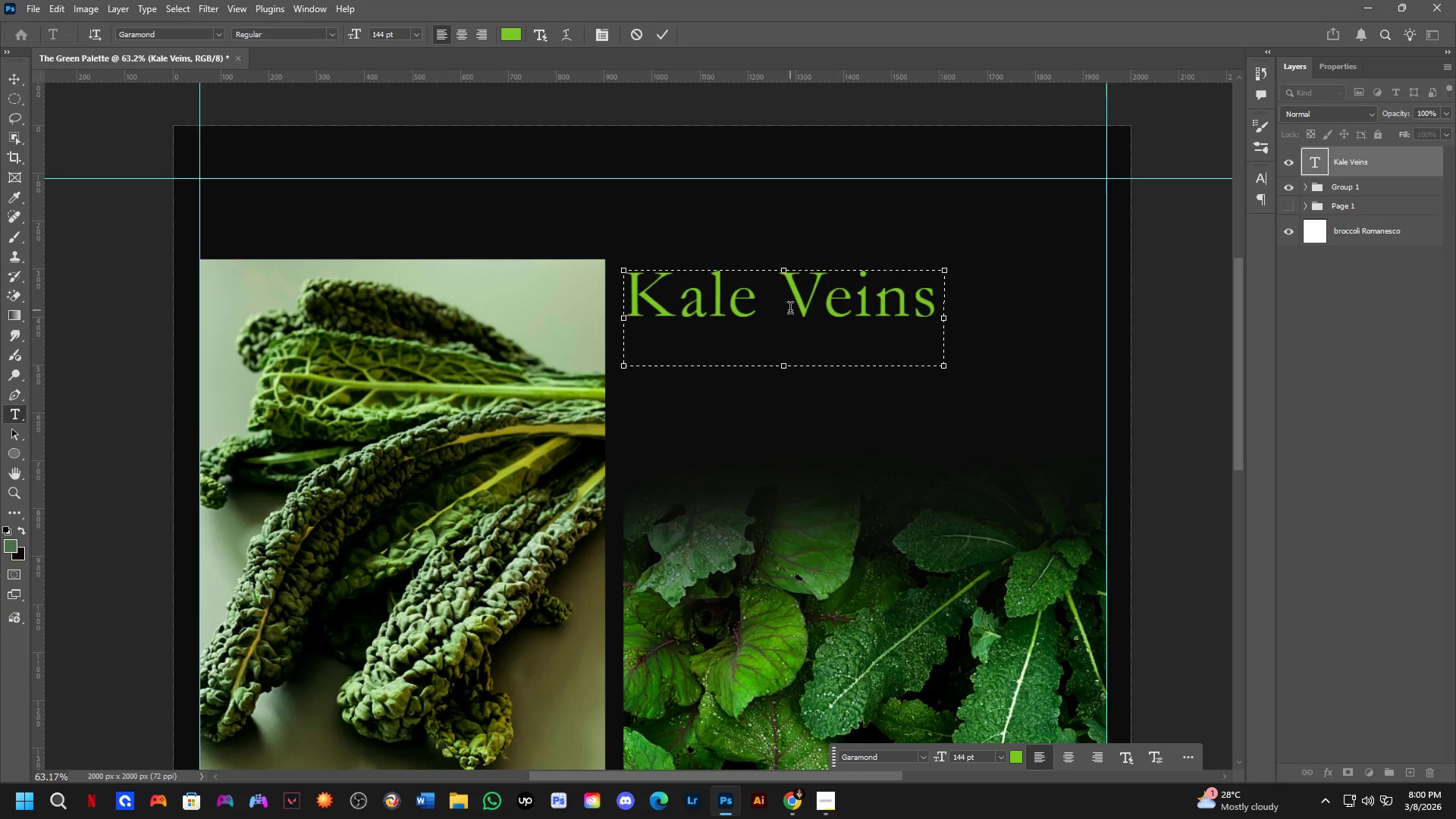 
key(Enter)
 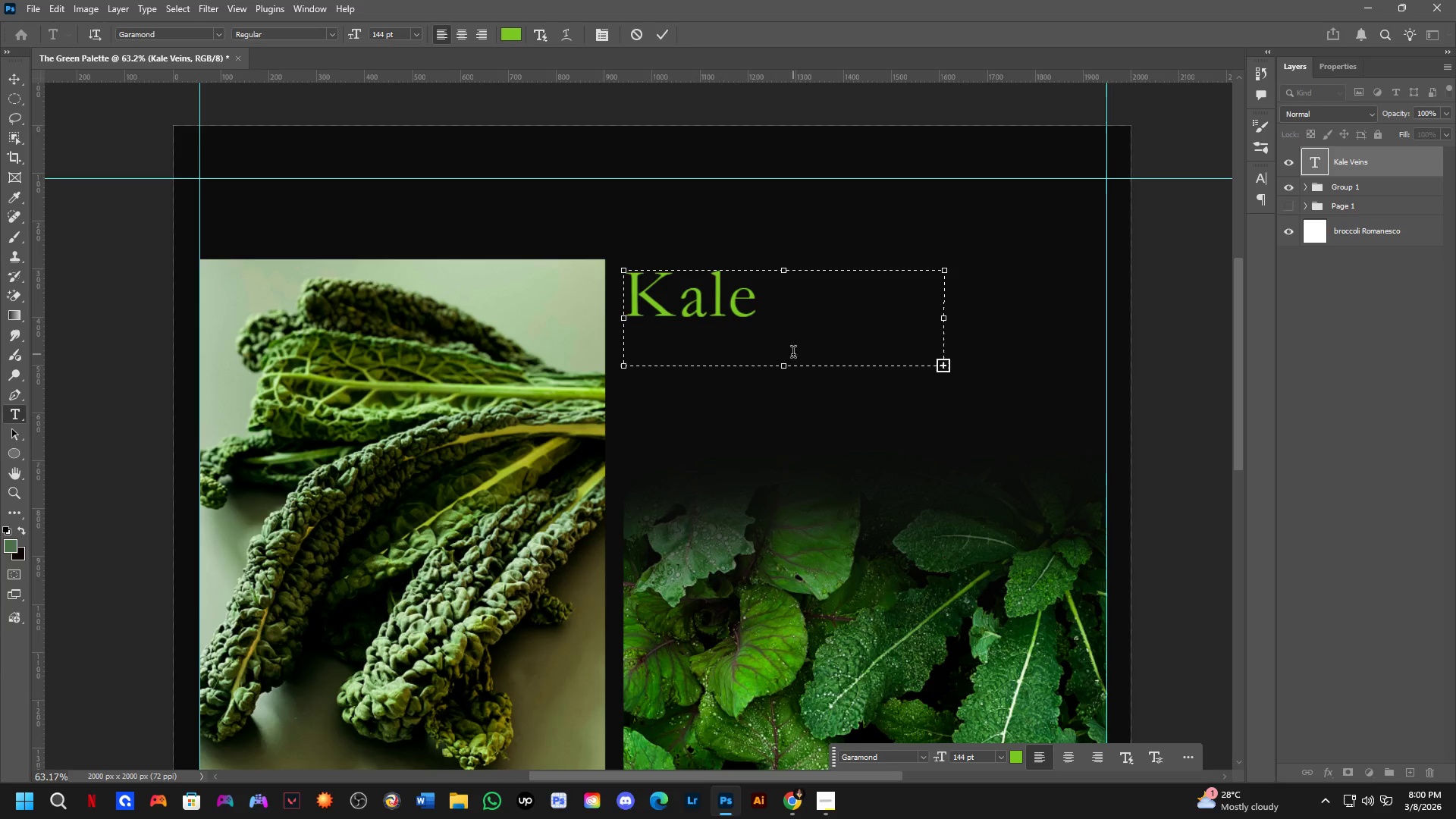 
left_click_drag(start_coordinate=[783, 371], to_coordinate=[786, 406])
 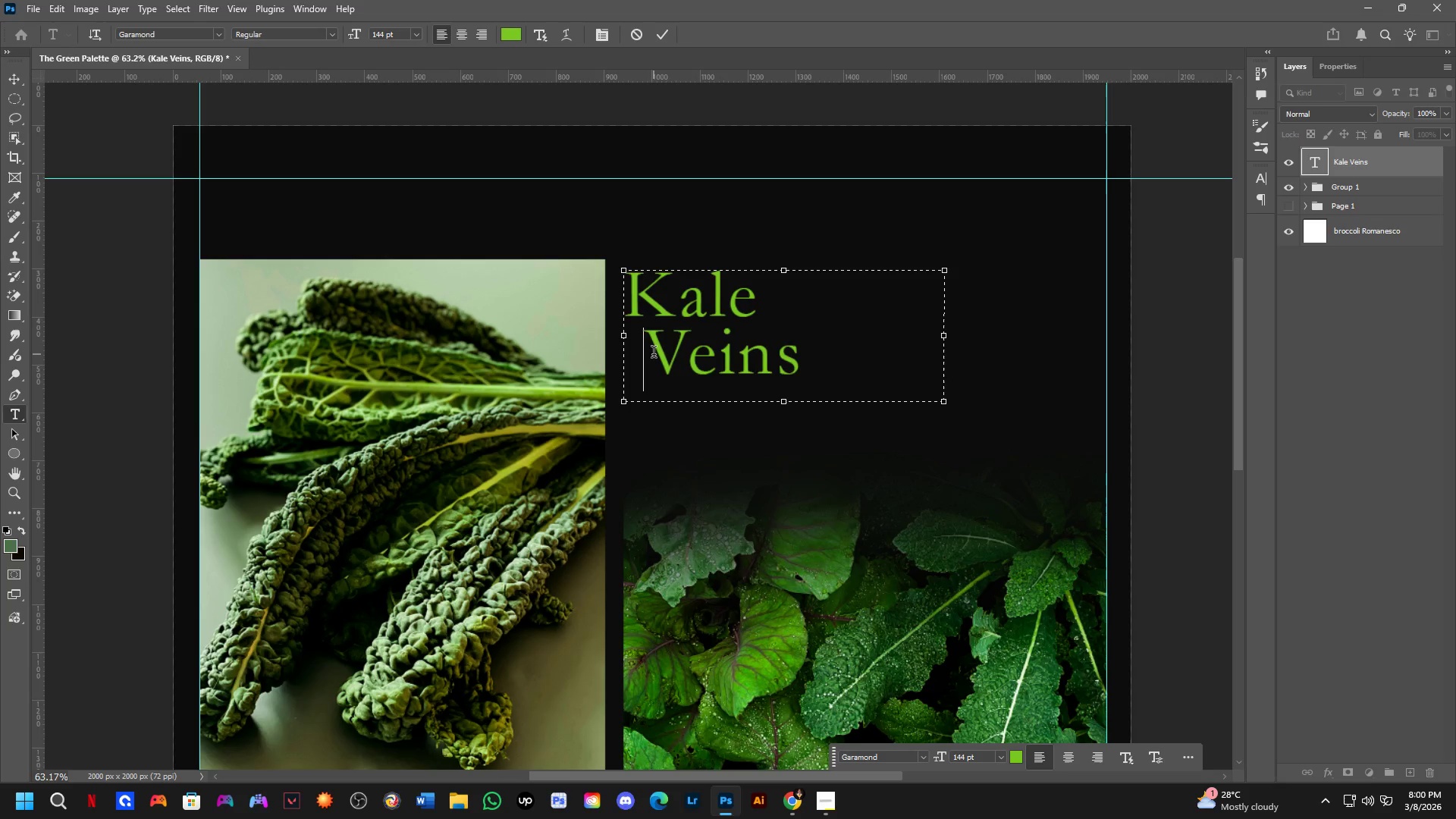 
key(Backspace)
 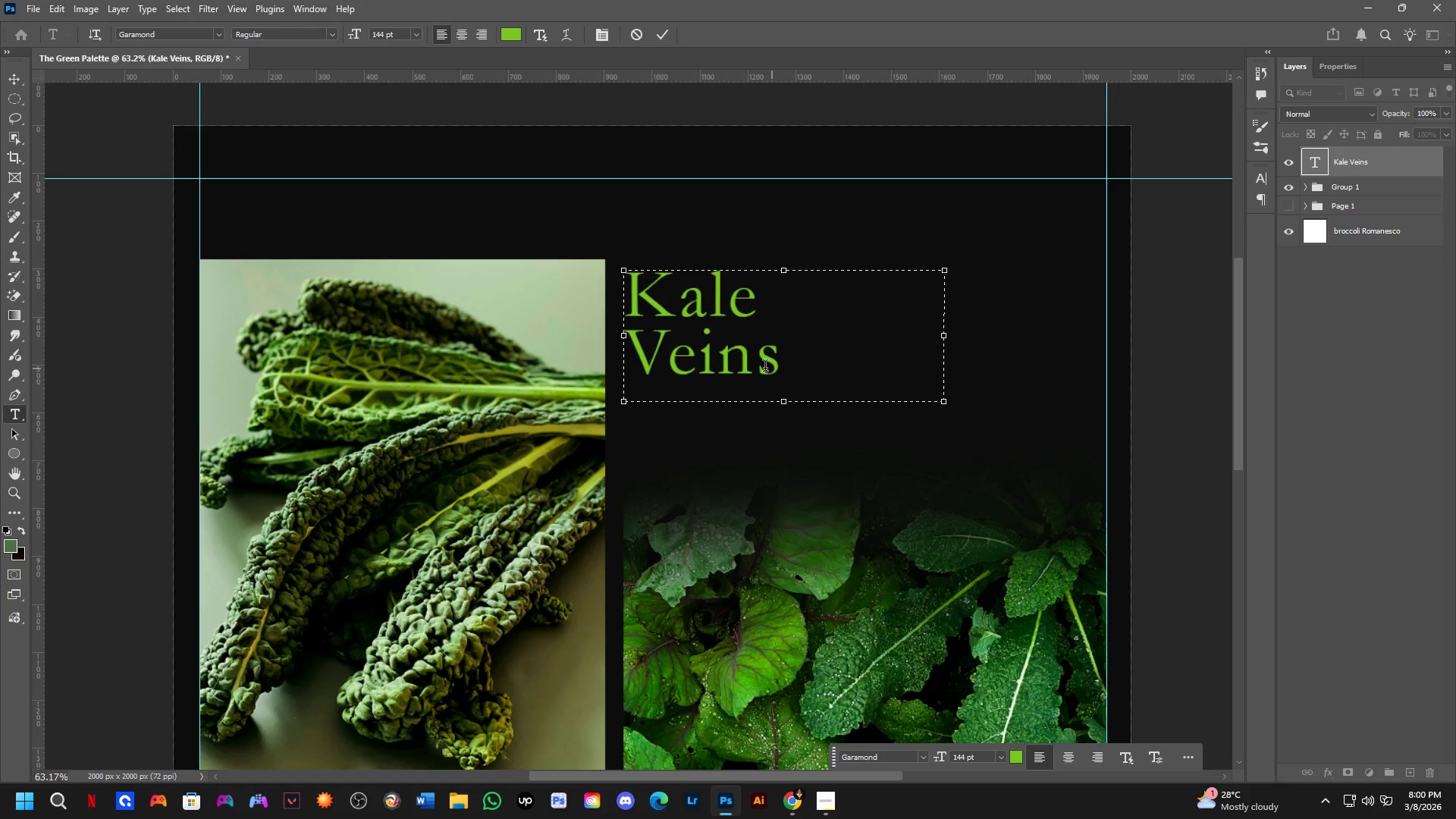 
key(Tab)
 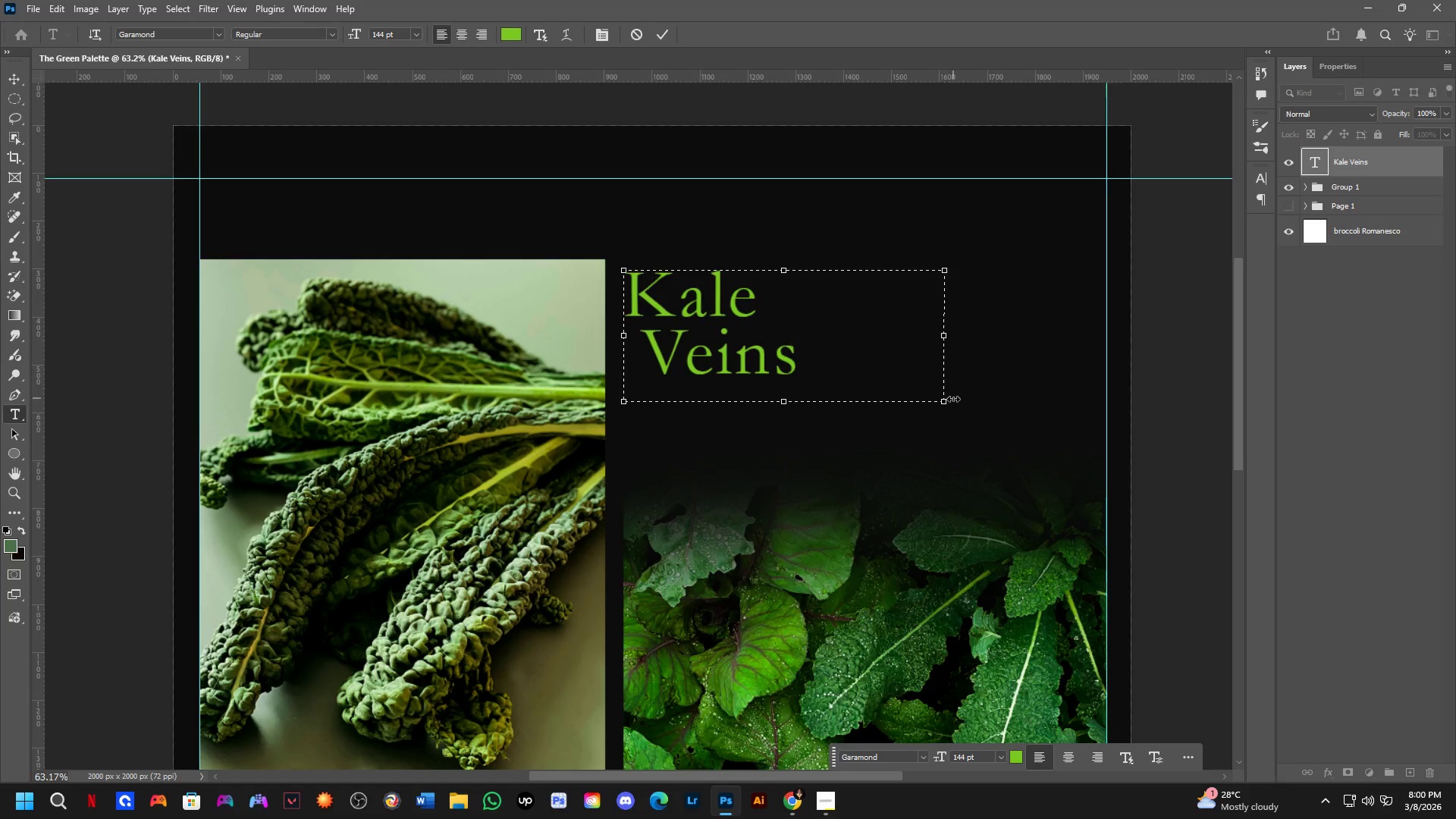 
left_click_drag(start_coordinate=[951, 403], to_coordinate=[816, 387])
 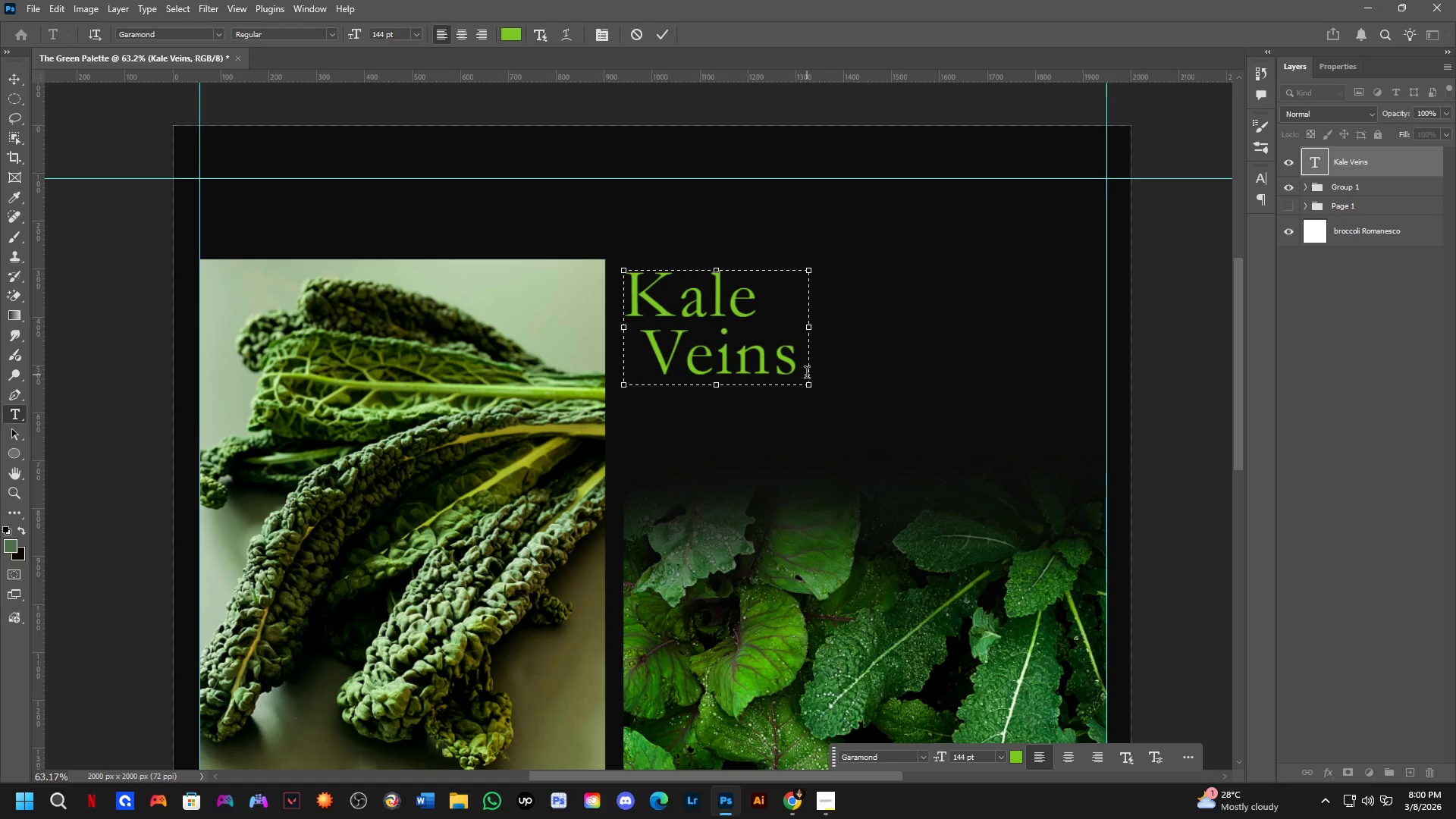 
key(NumpadEnter)
 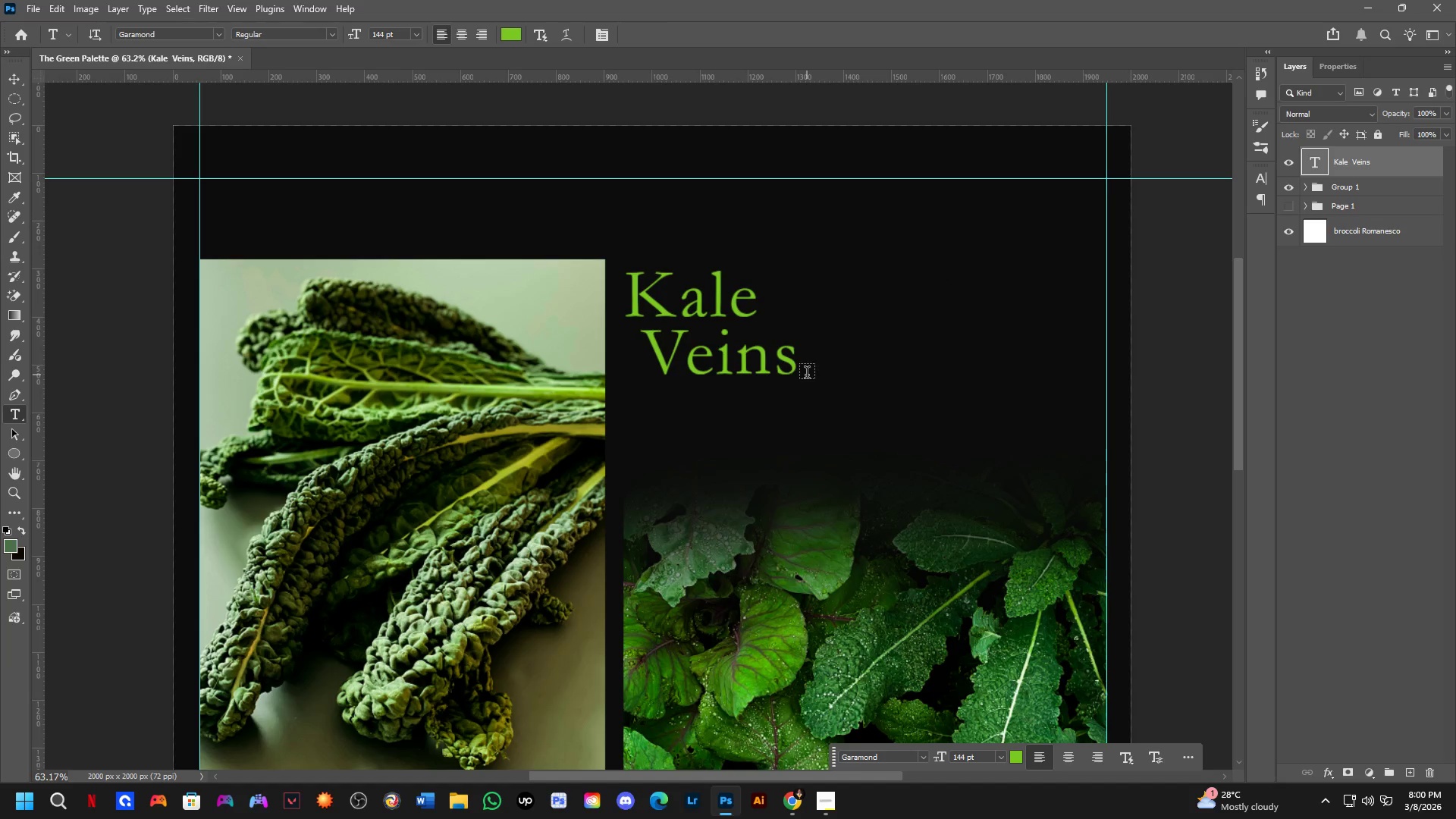 
scroll: coordinate [822, 350], scroll_direction: down, amount: 9.0
 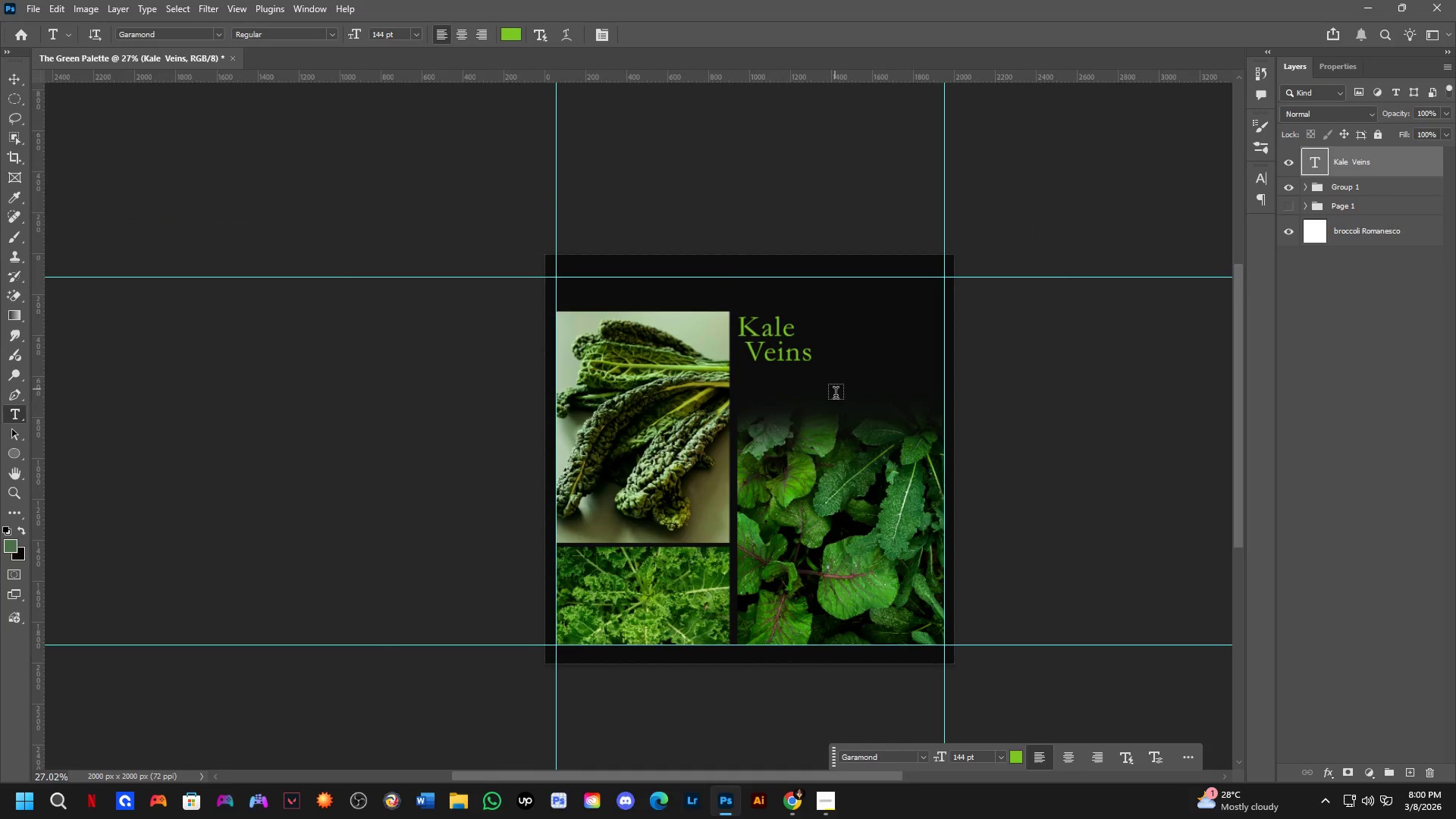 
hold_key(key=Space, duration=0.45)
 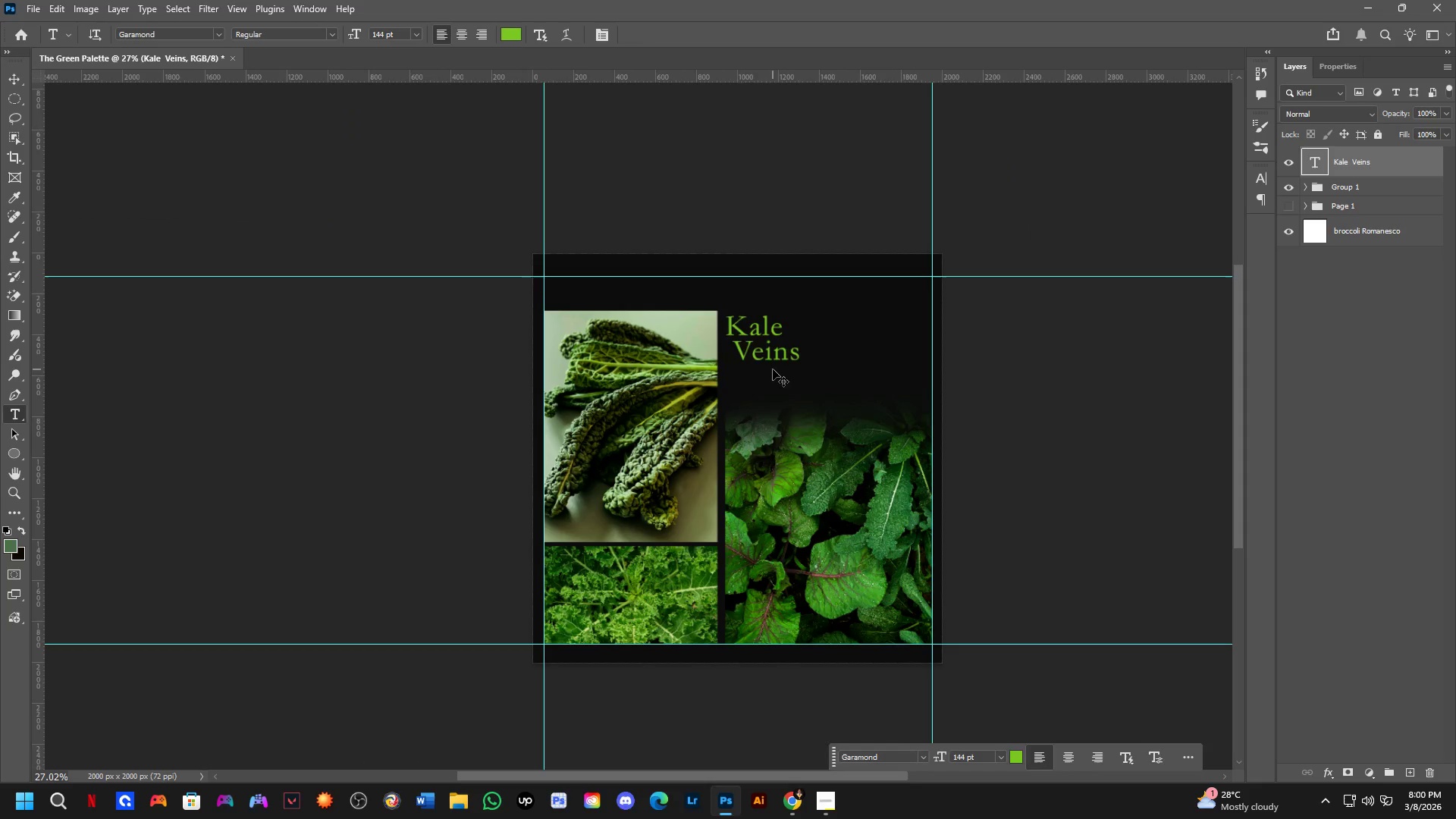 
left_click_drag(start_coordinate=[836, 396], to_coordinate=[824, 395])
 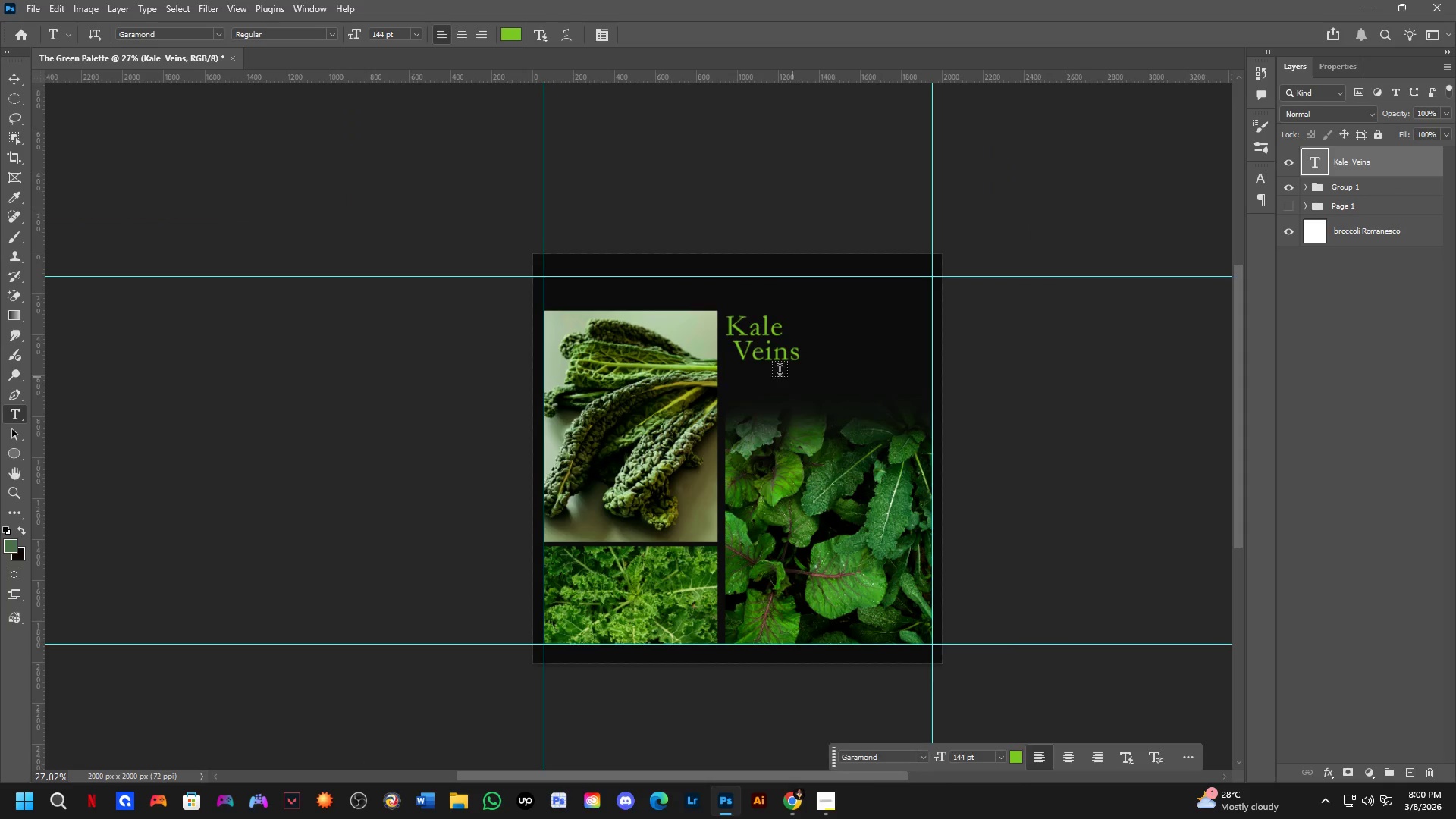 
key(Control+ControlLeft)
 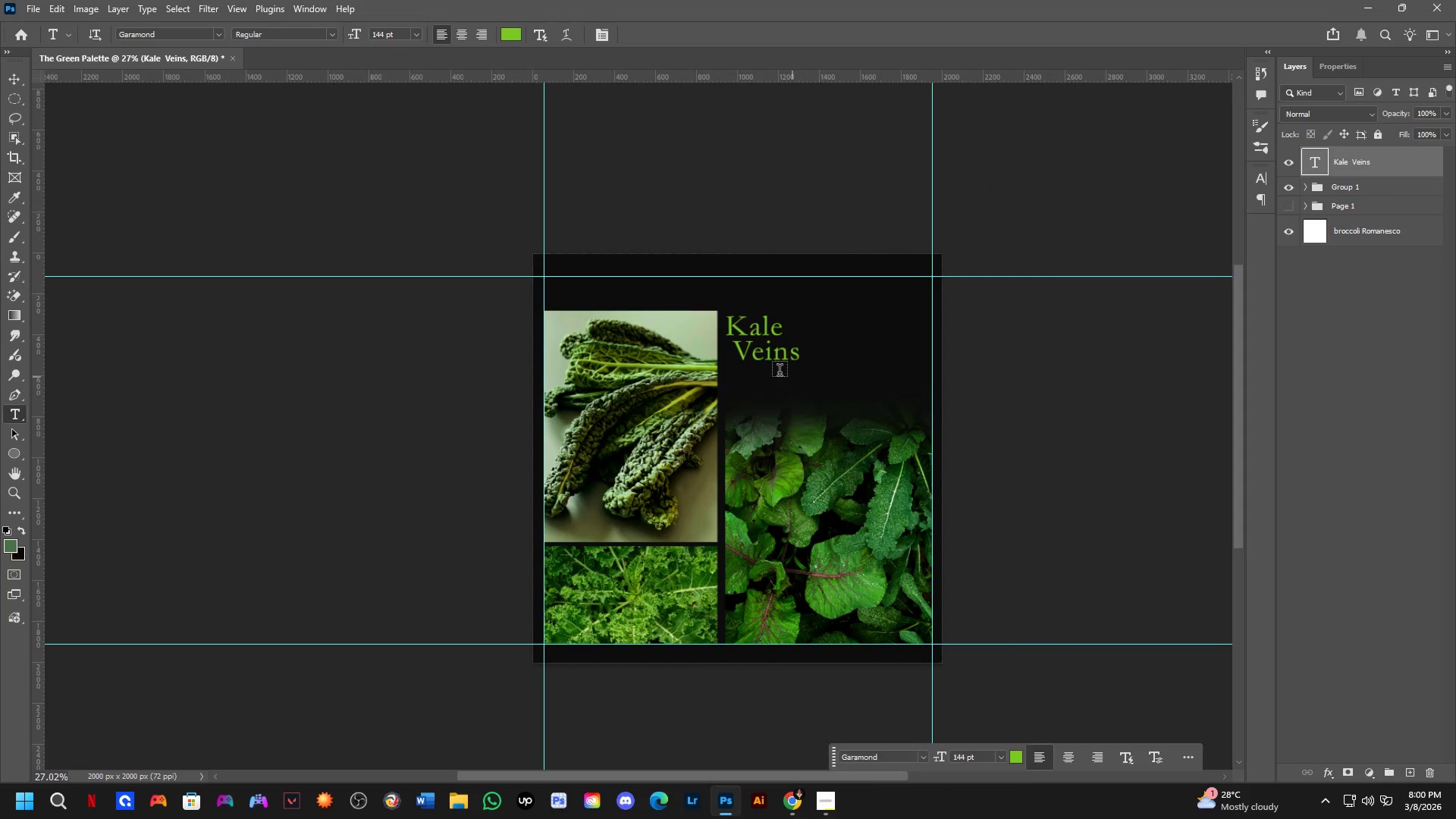 
key(Control+Meta+MetaLeft)
 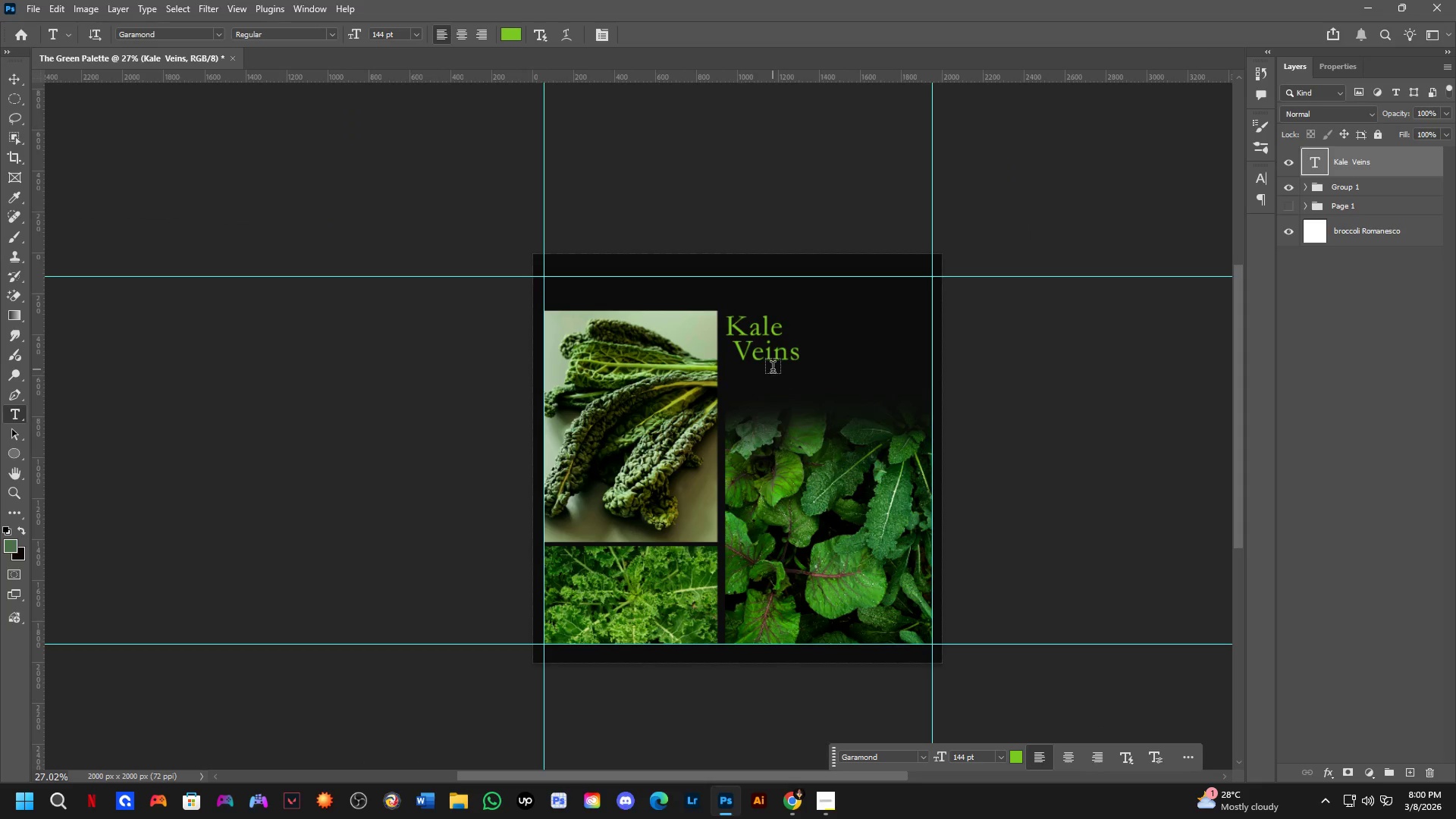 
key(Control+ControlLeft)
 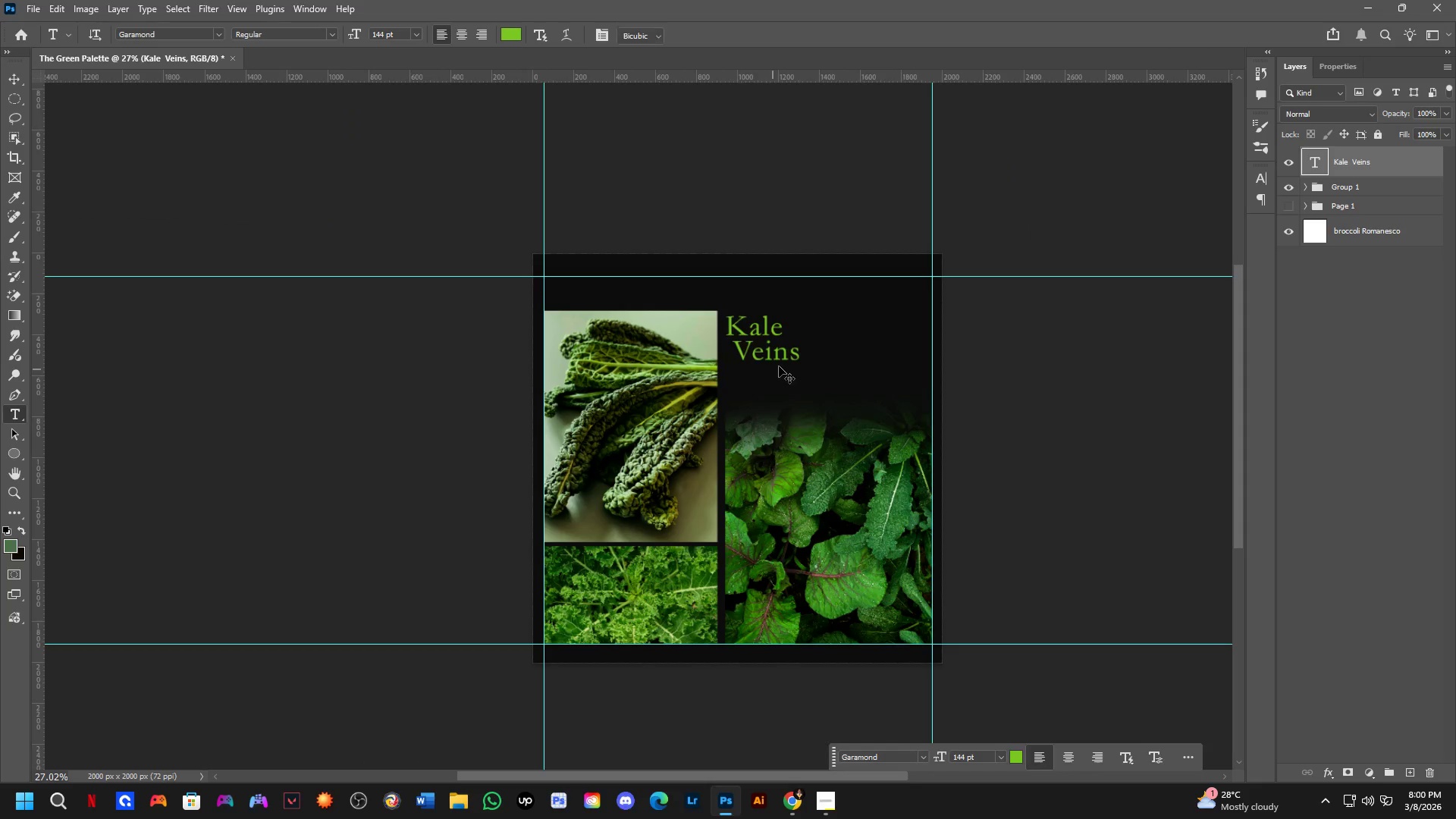 
key(Control+T)
 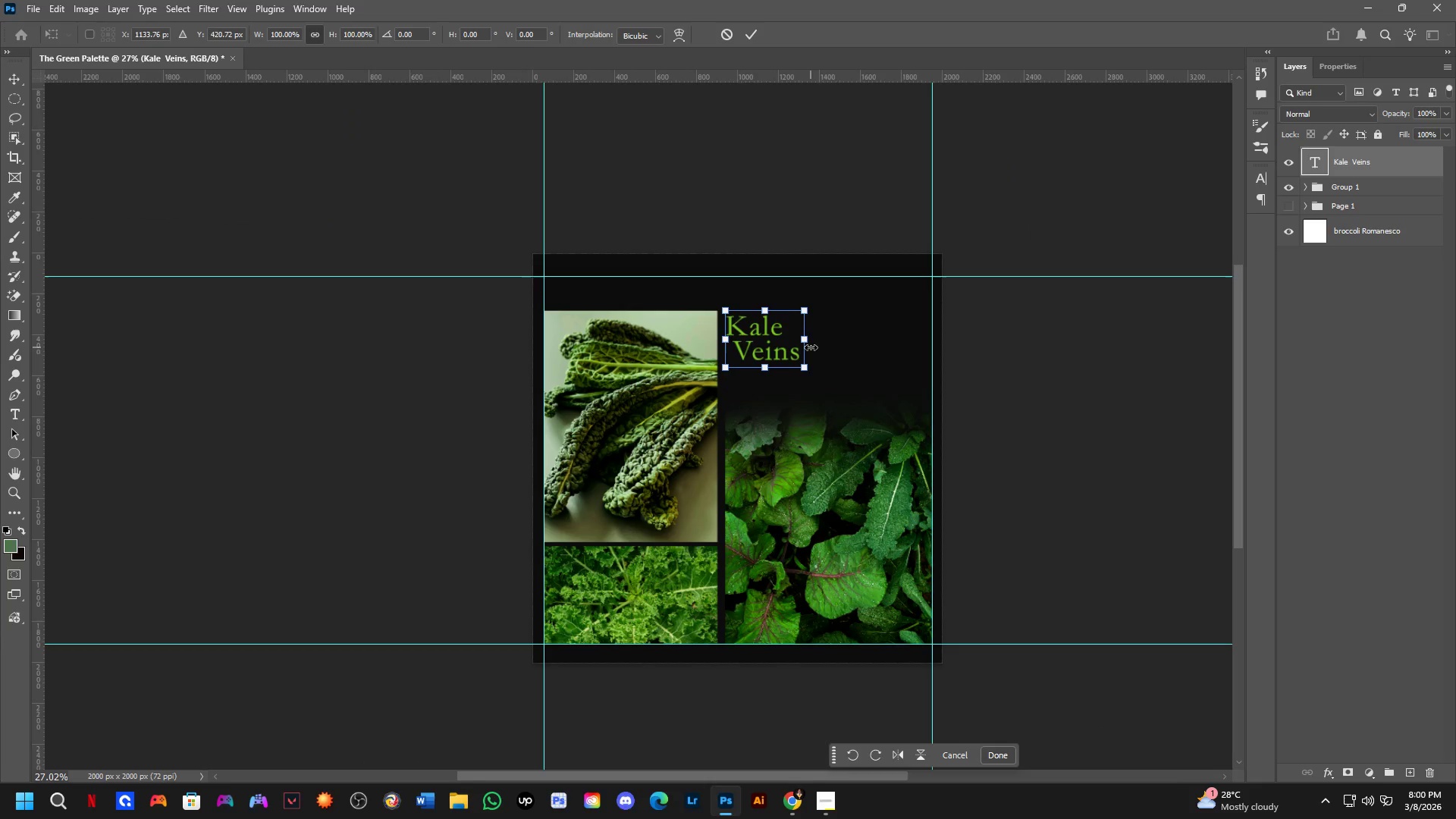 
left_click_drag(start_coordinate=[811, 347], to_coordinate=[858, 363])
 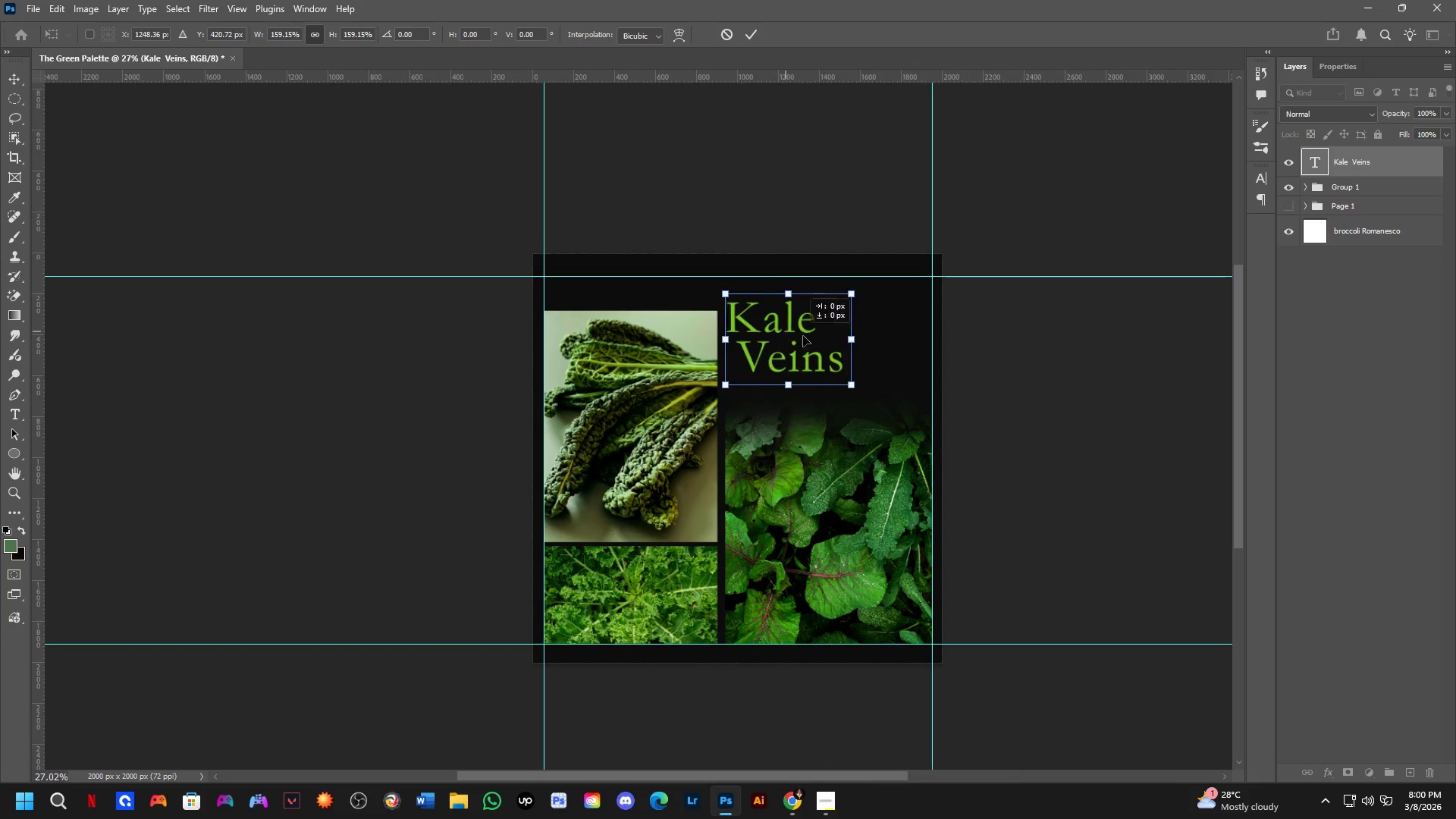 
left_click_drag(start_coordinate=[786, 331], to_coordinate=[792, 344])
 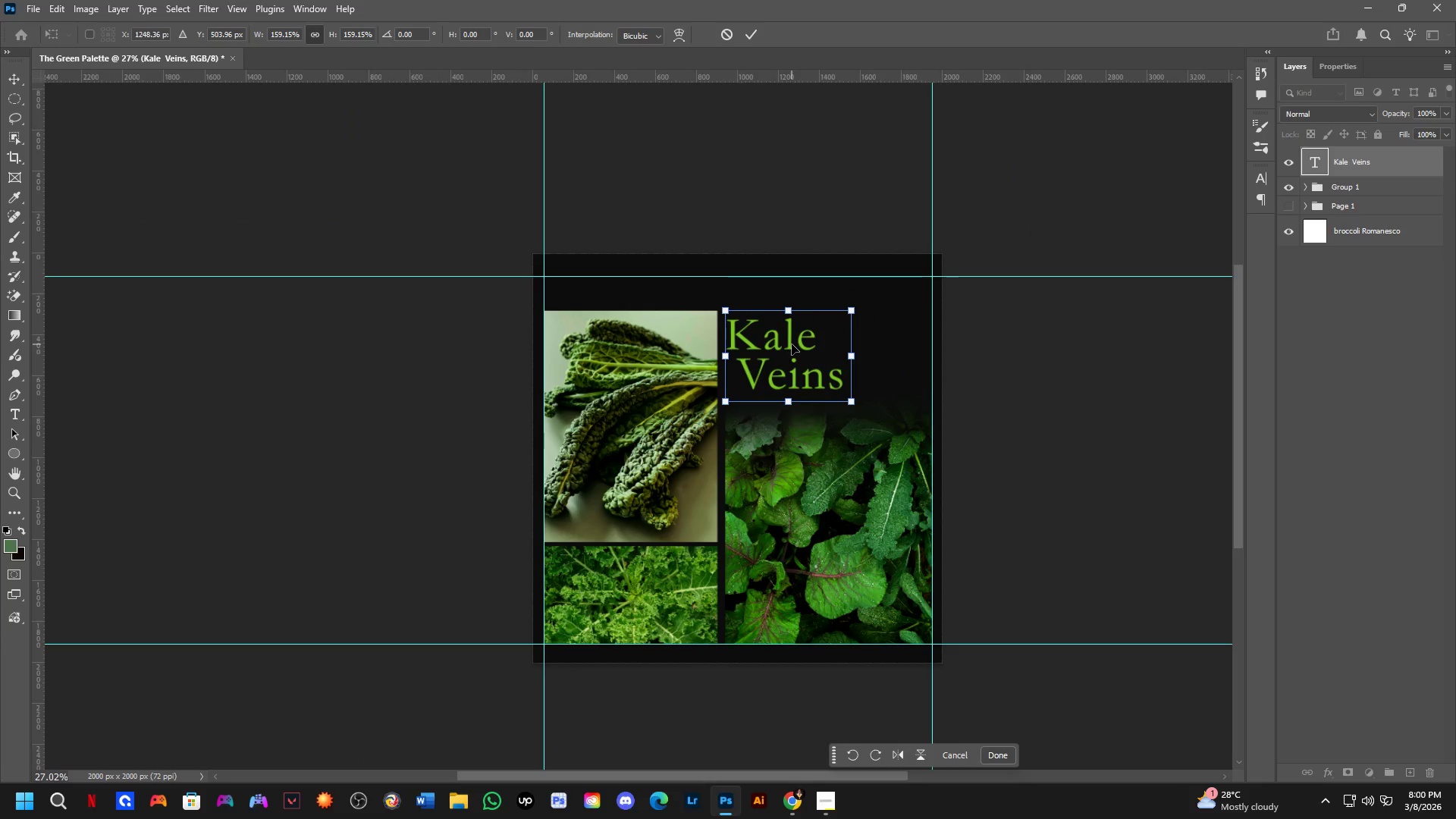 
left_click_drag(start_coordinate=[792, 344], to_coordinate=[804, 344])
 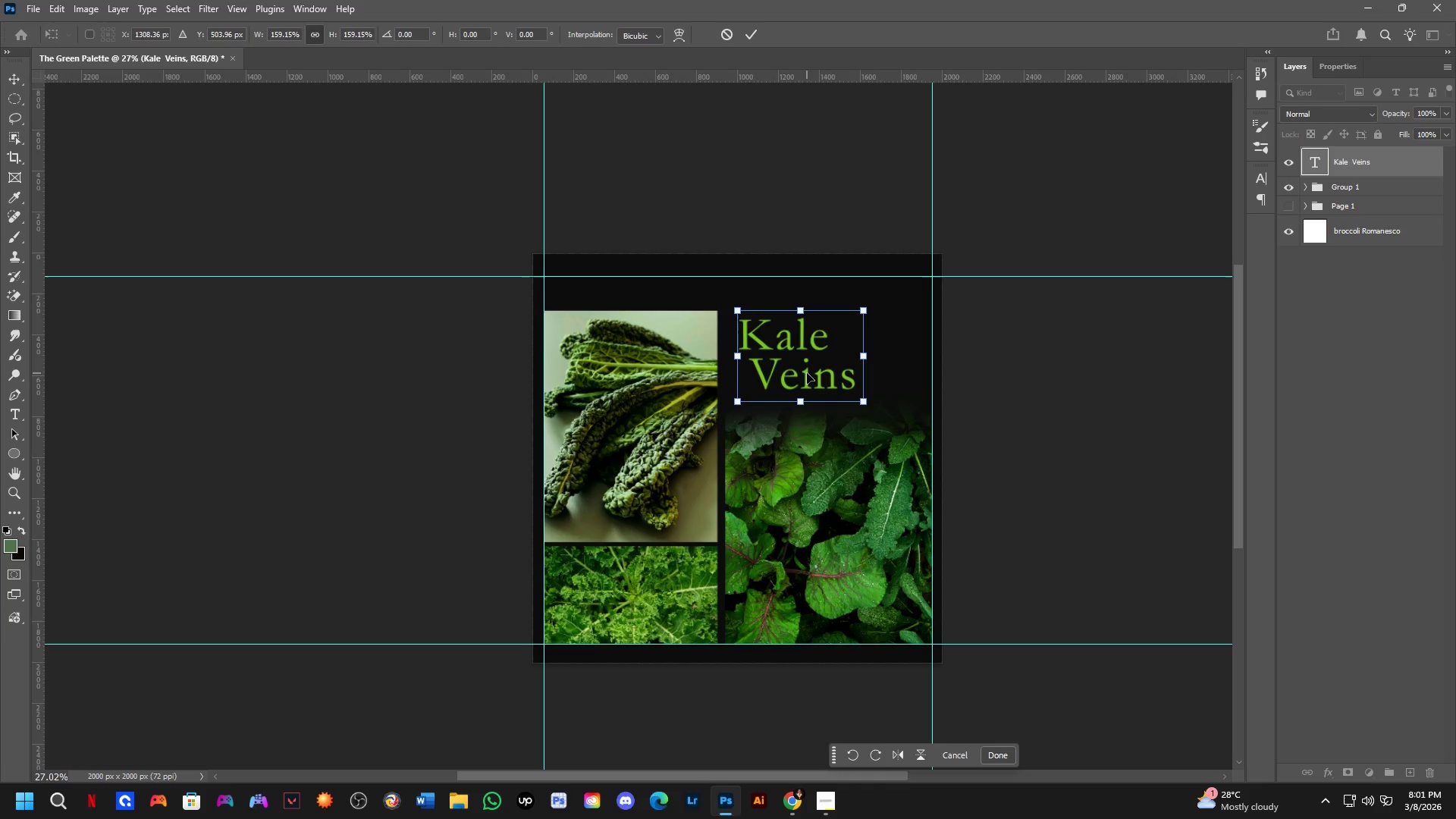 
wait(34.53)
 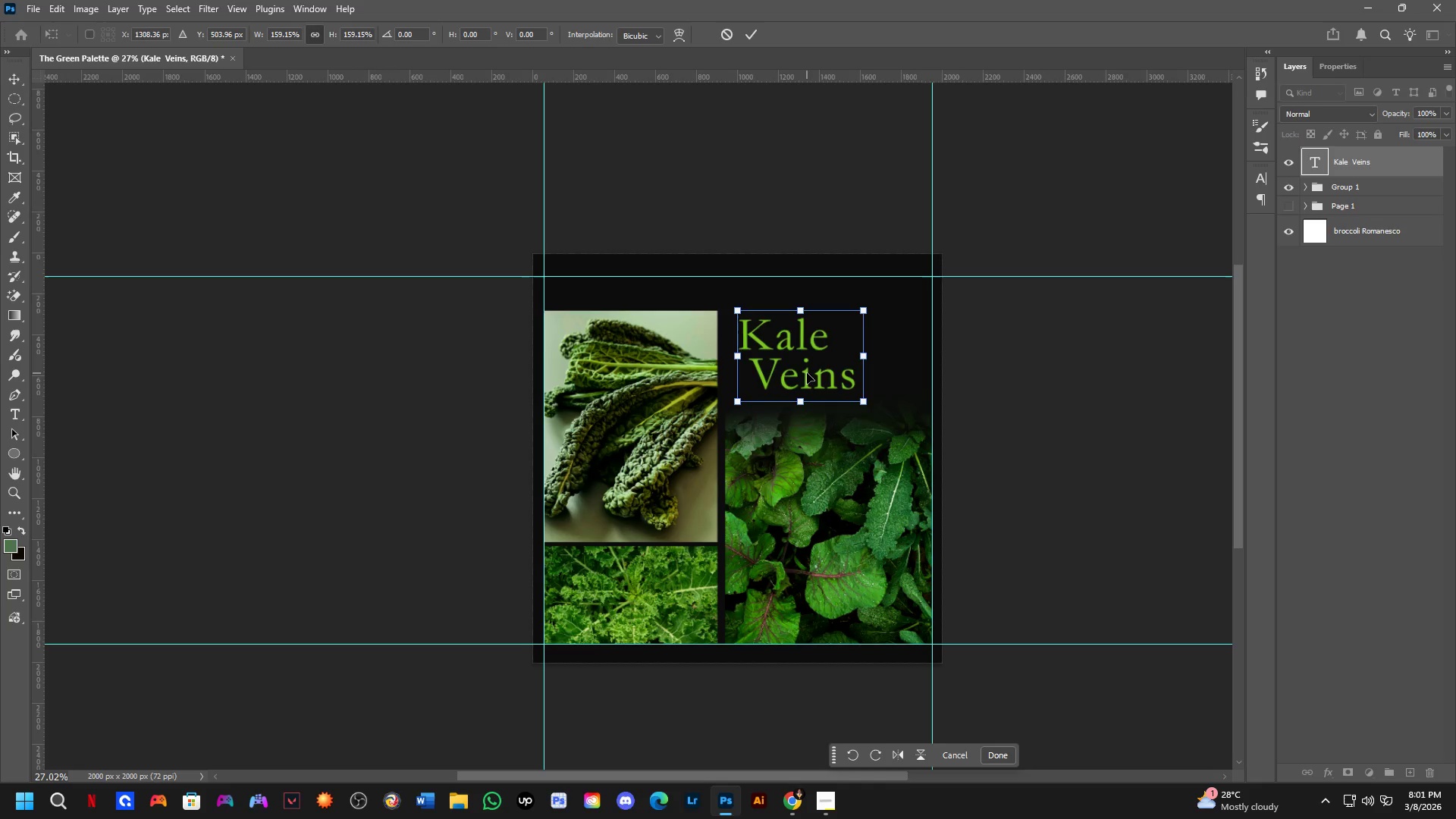 
left_click([750, 30])
 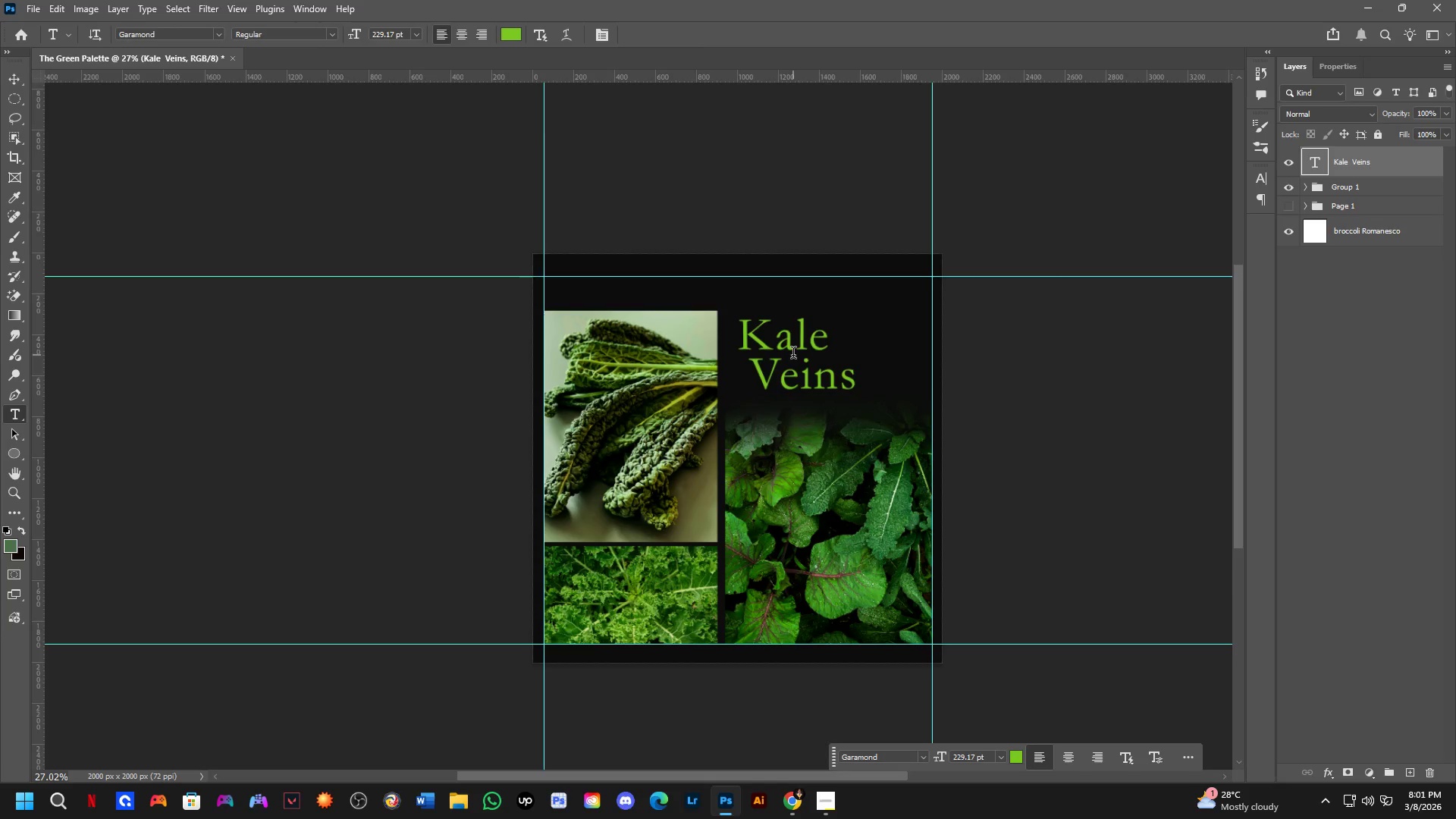 
key(Shift+ShiftLeft)
 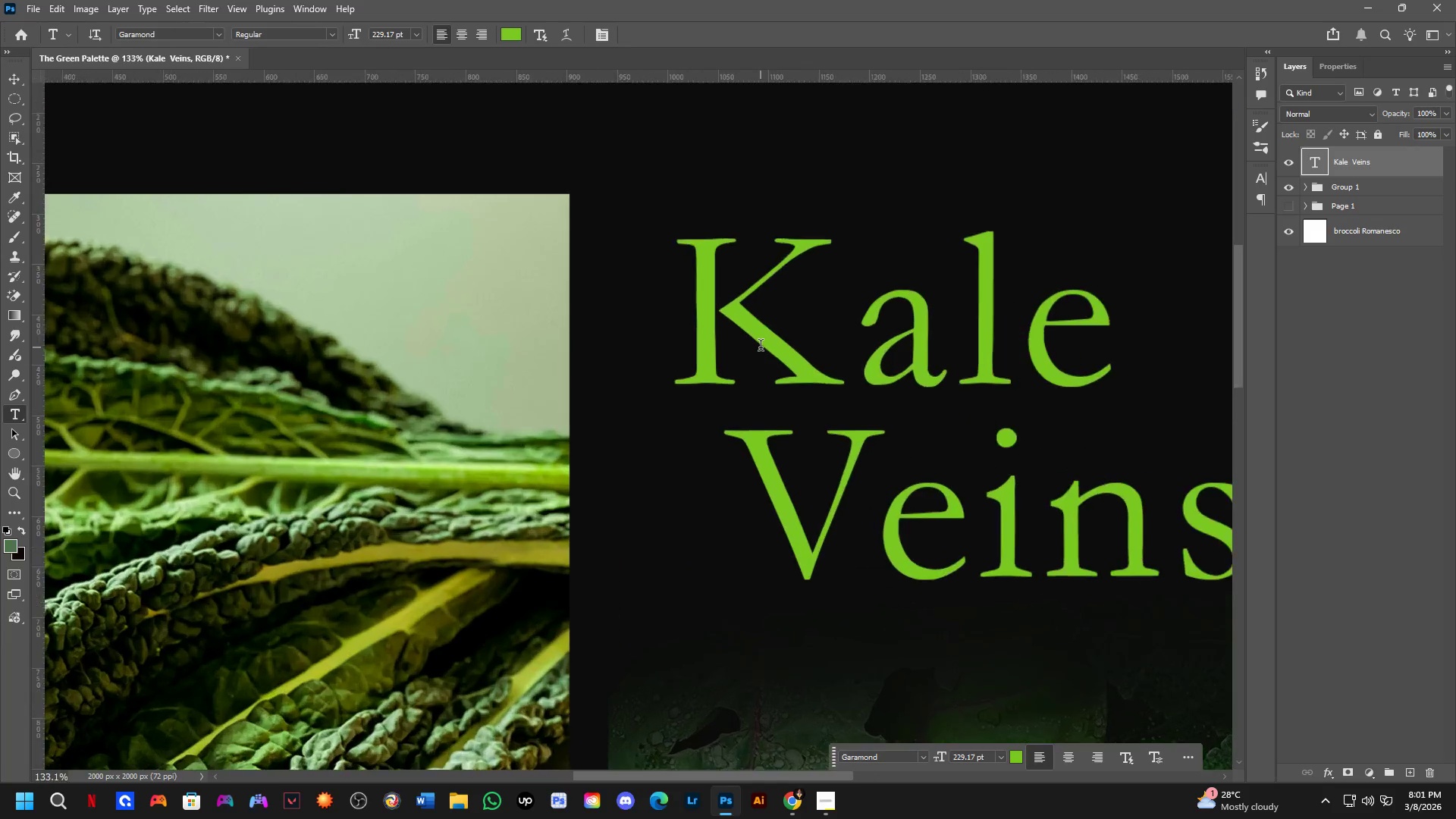 
scroll: coordinate [761, 347], scroll_direction: up, amount: 12.0
 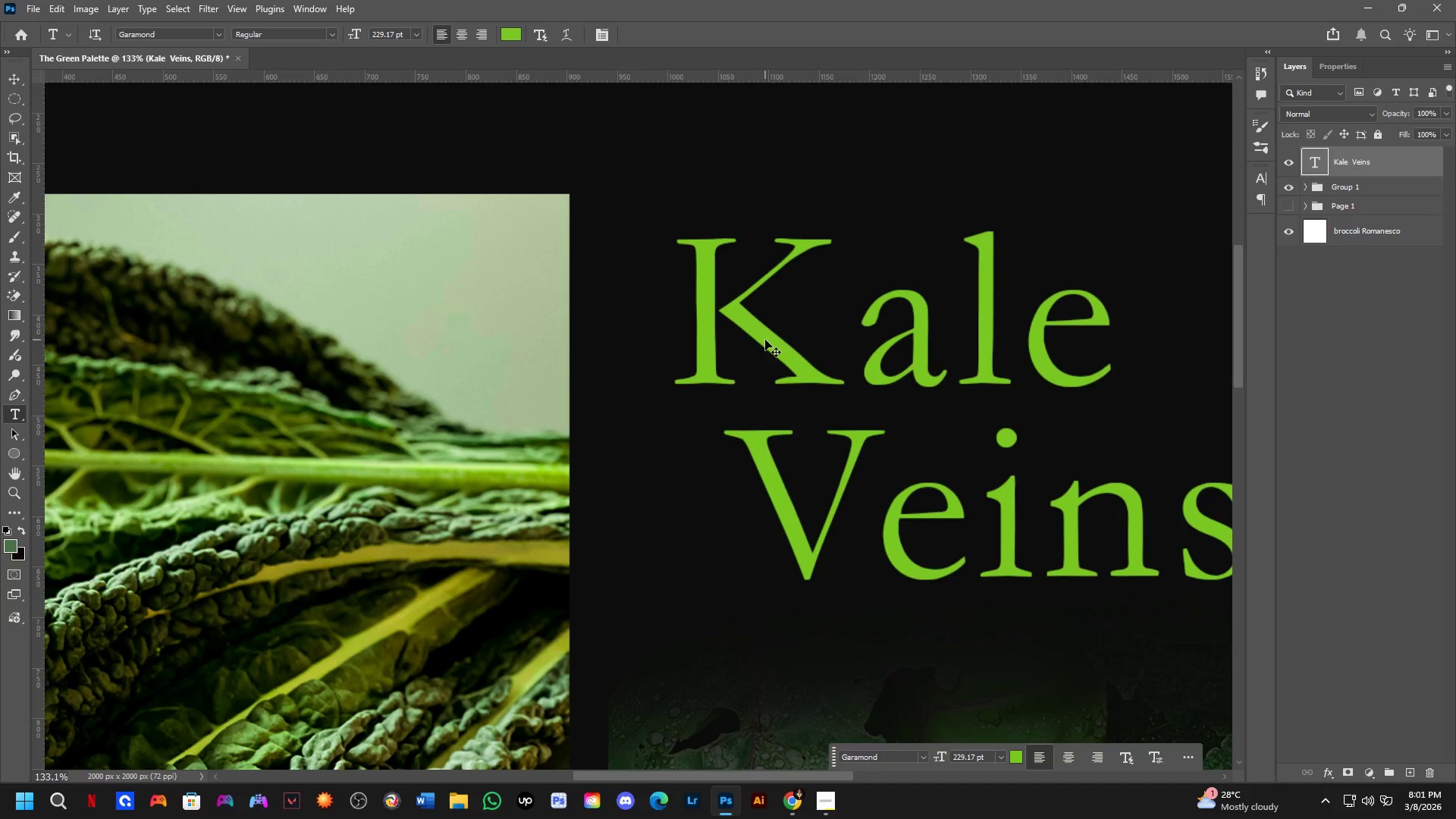 
hold_key(key=ControlLeft, duration=0.53)
left_click_drag(start_coordinate=[765, 339], to_coordinate=[722, 312])
 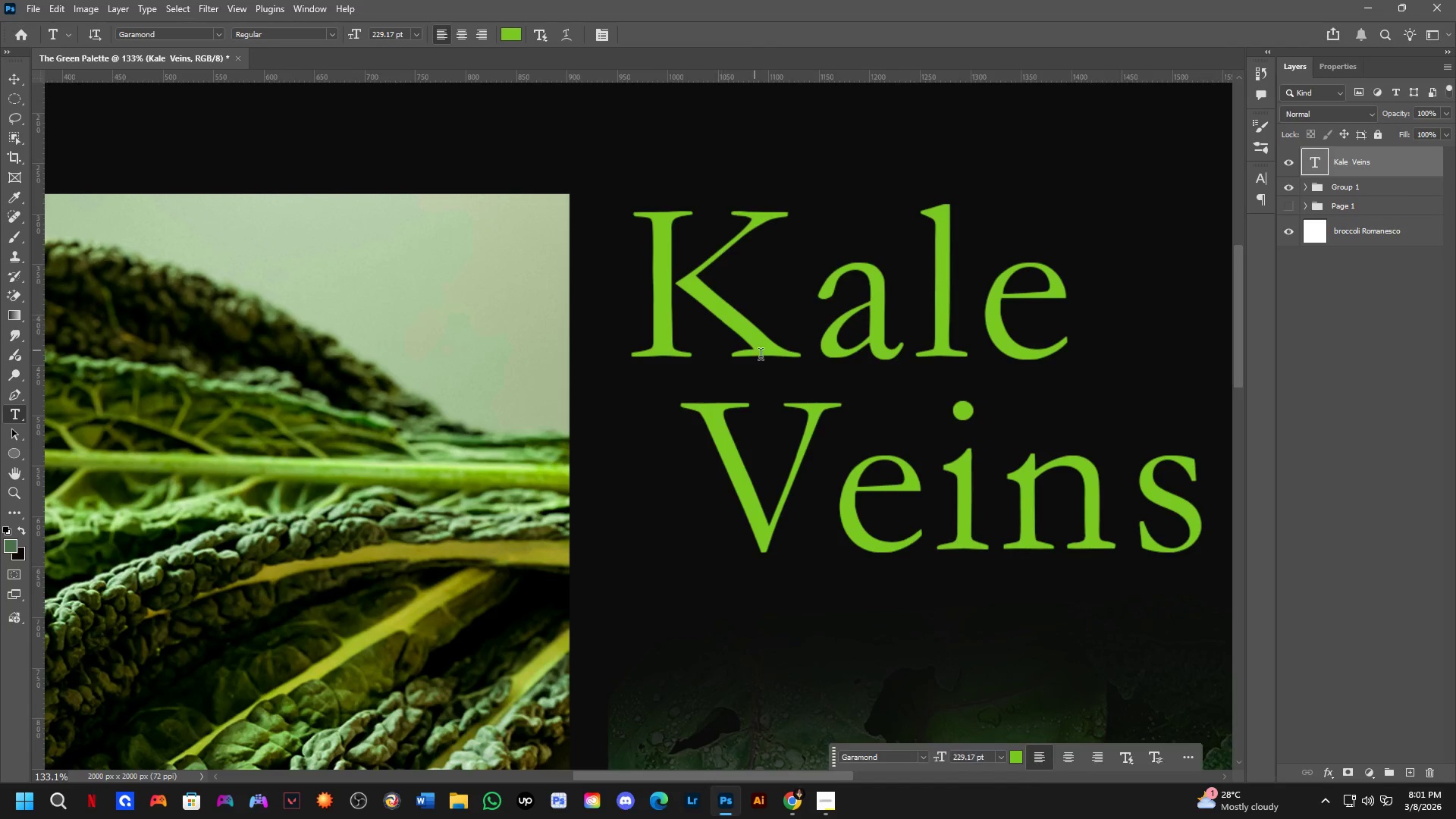 
scroll: coordinate [853, 363], scroll_direction: down, amount: 7.0
 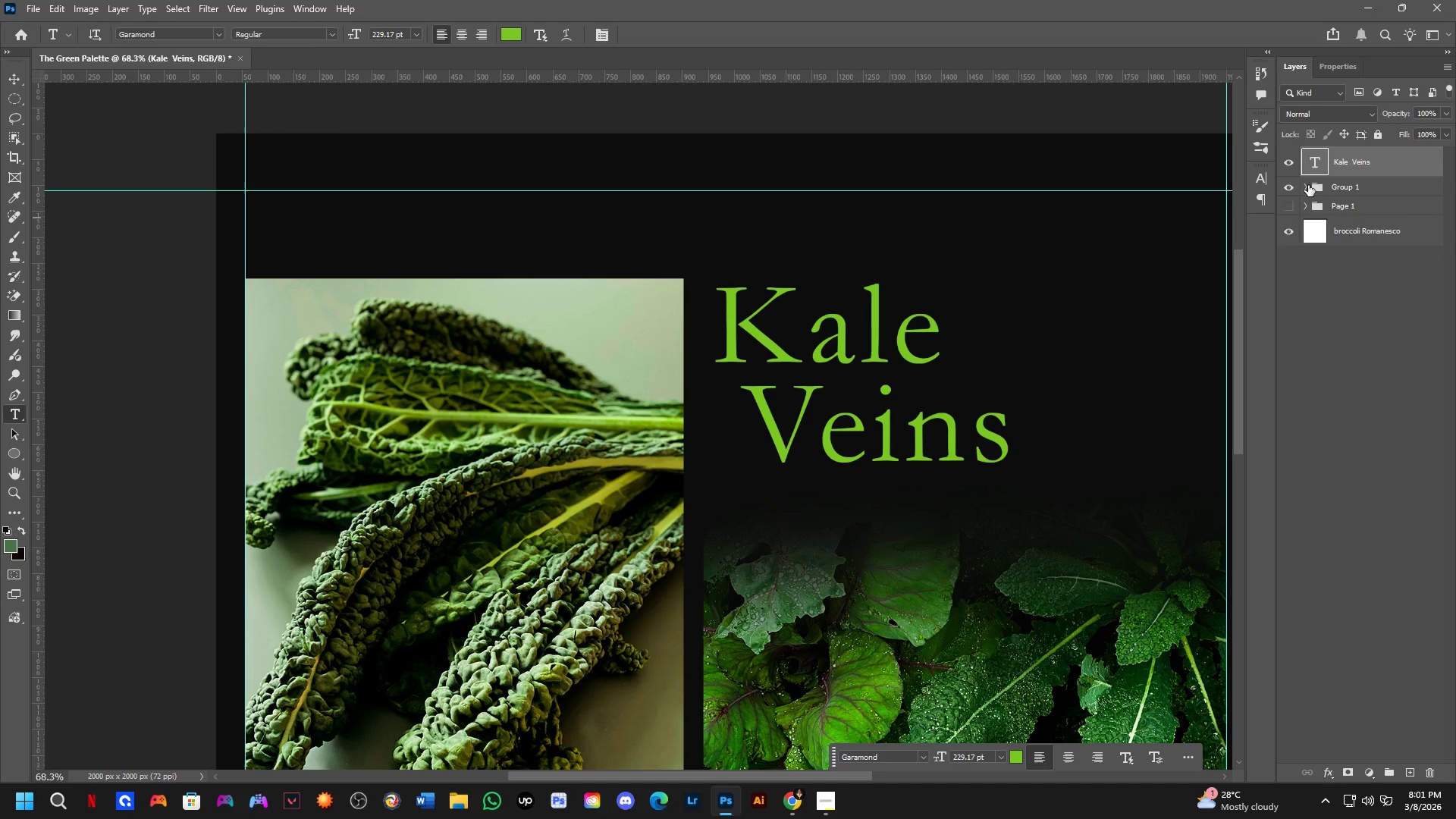 
left_click_drag(start_coordinate=[1379, 157], to_coordinate=[1376, 195])
 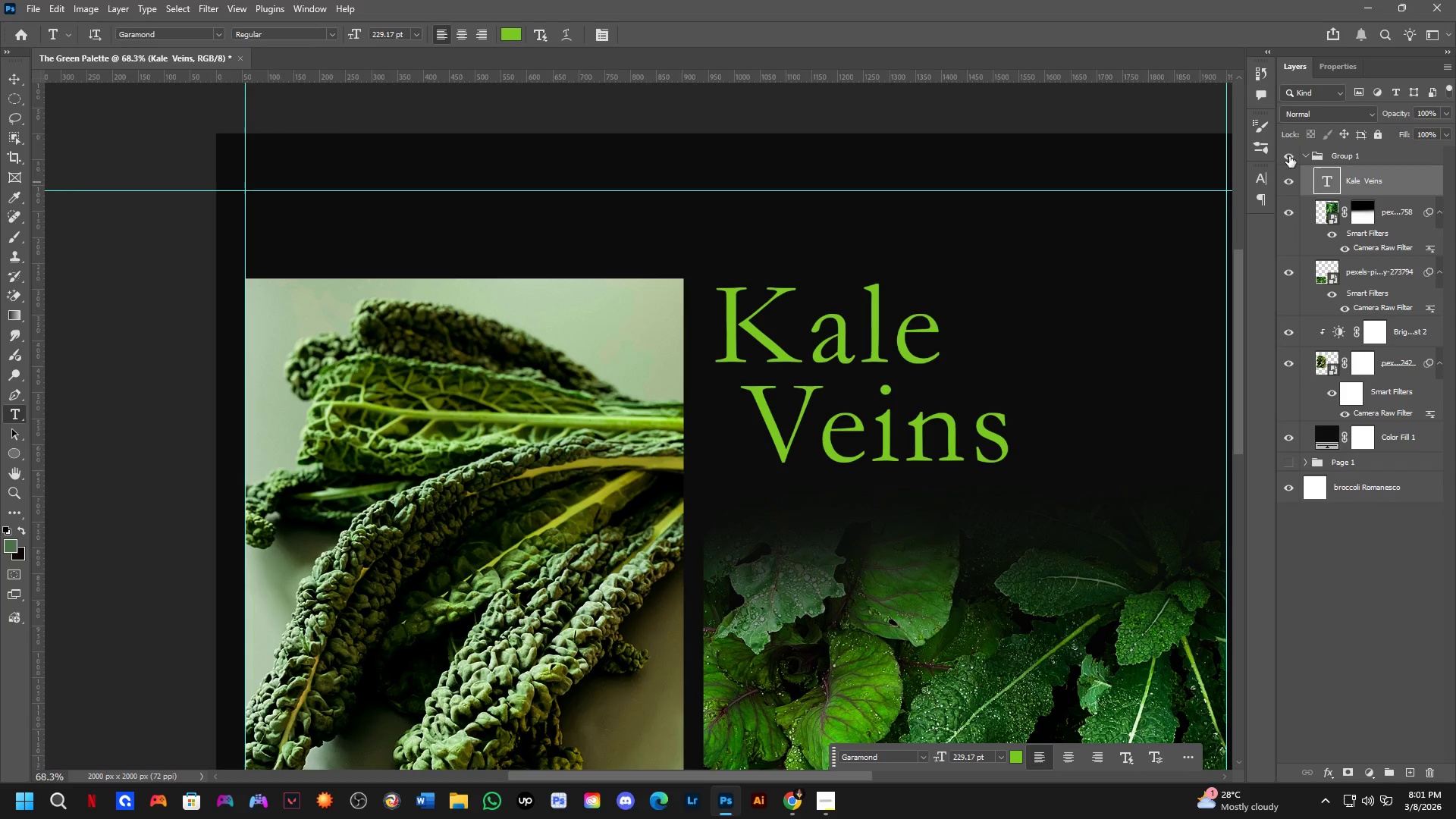 
left_click([1298, 155])
 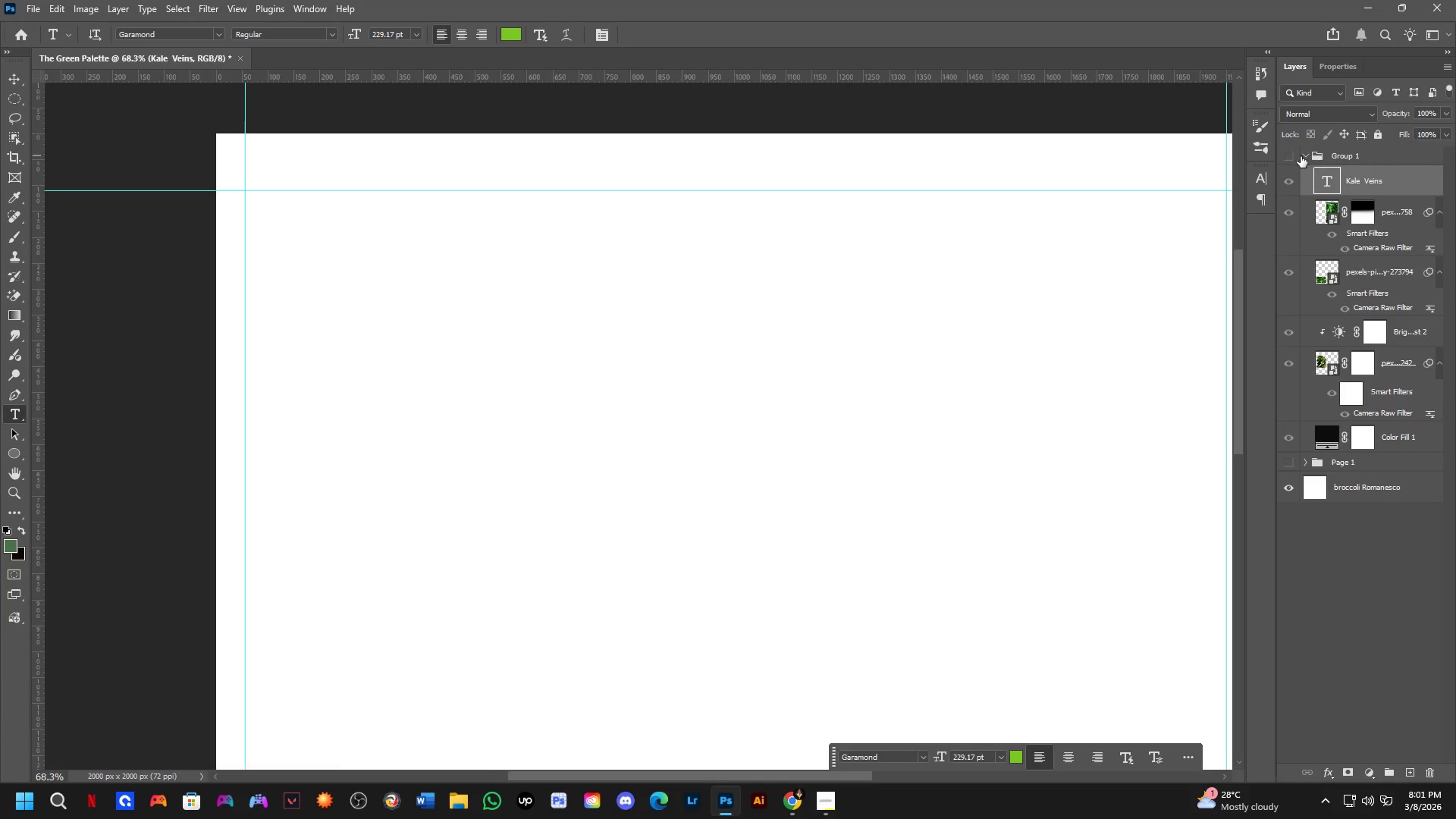 
left_click([1301, 156])
 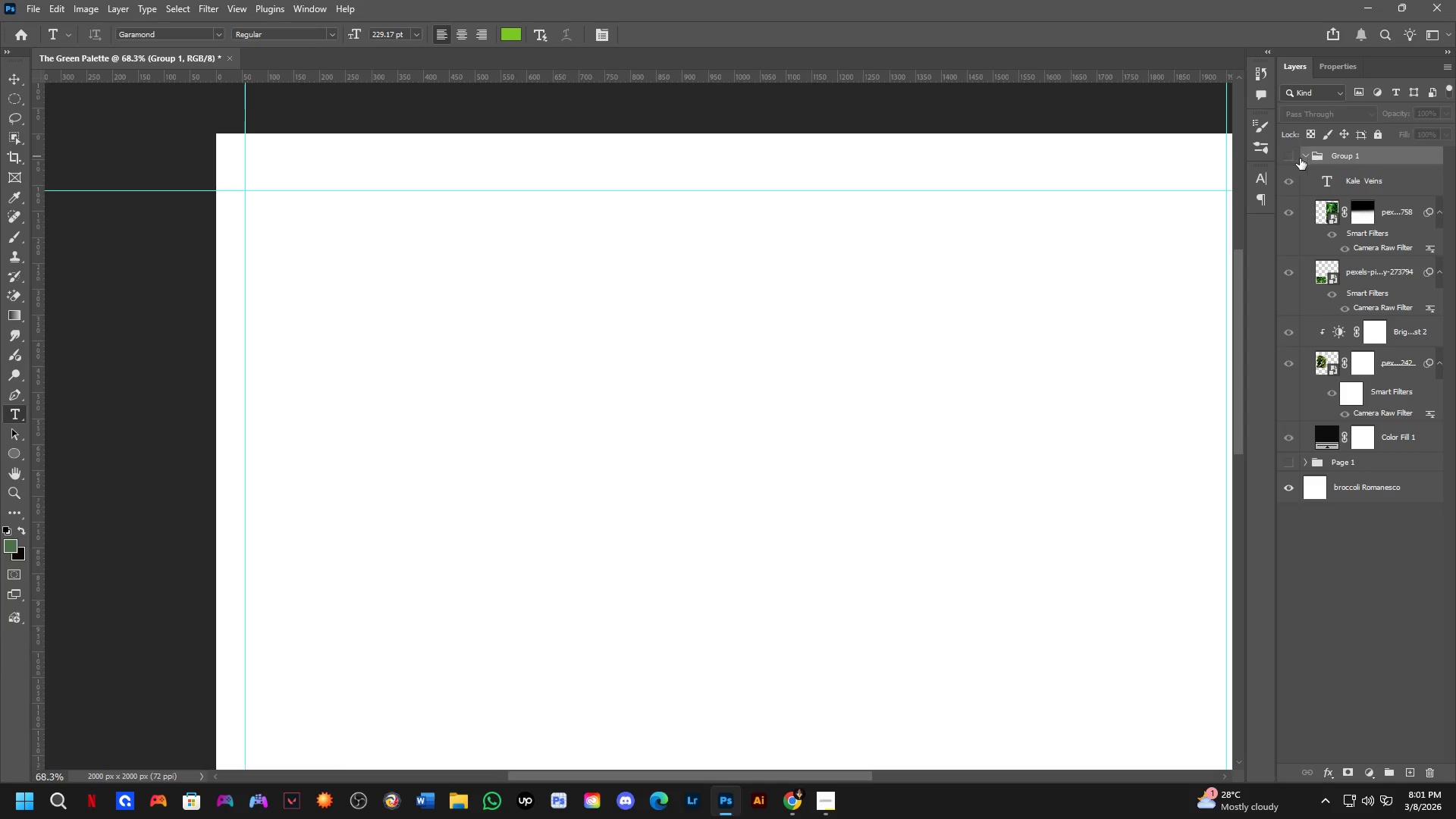 
left_click([1306, 158])
 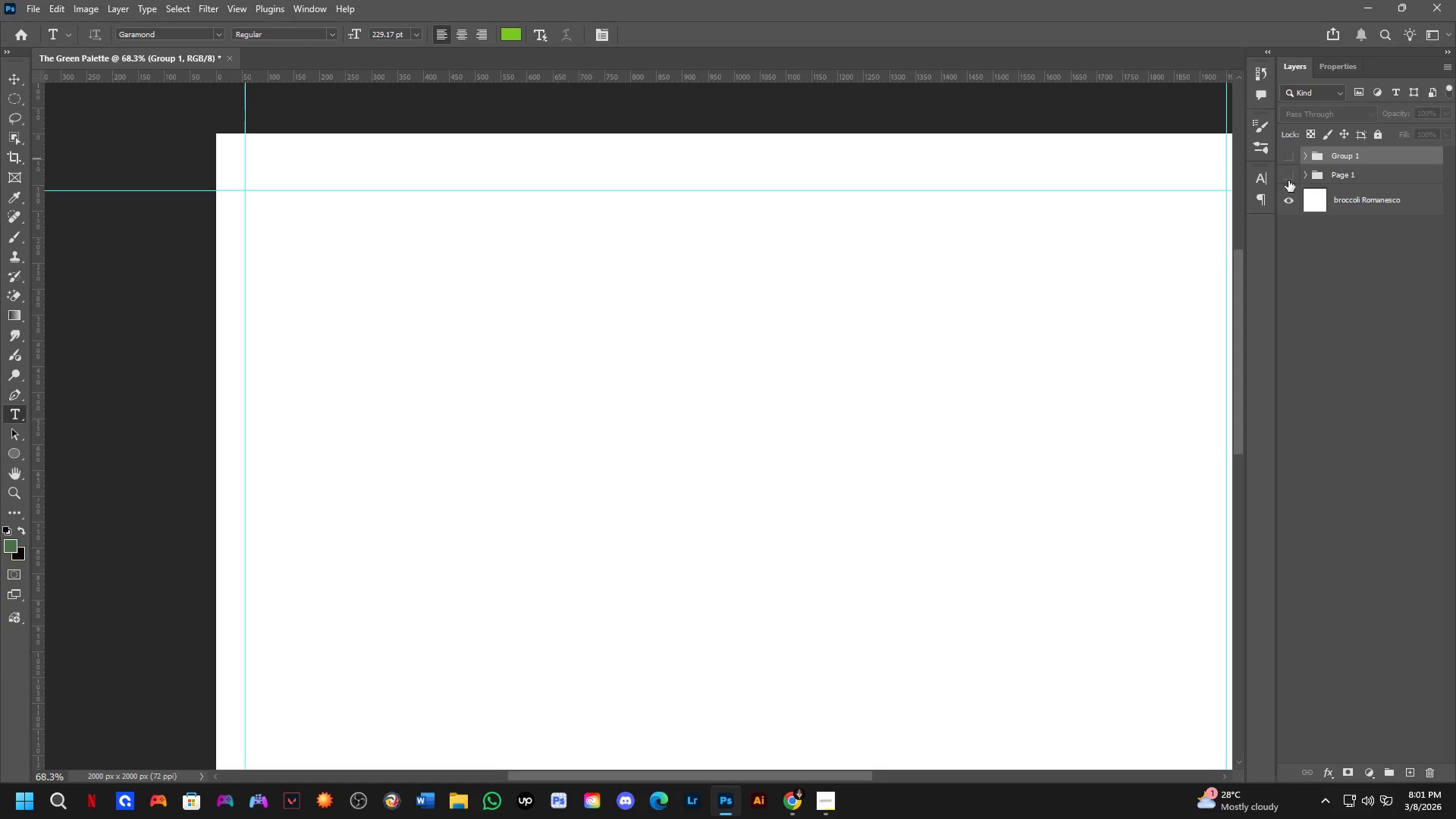 
left_click([1288, 178])
 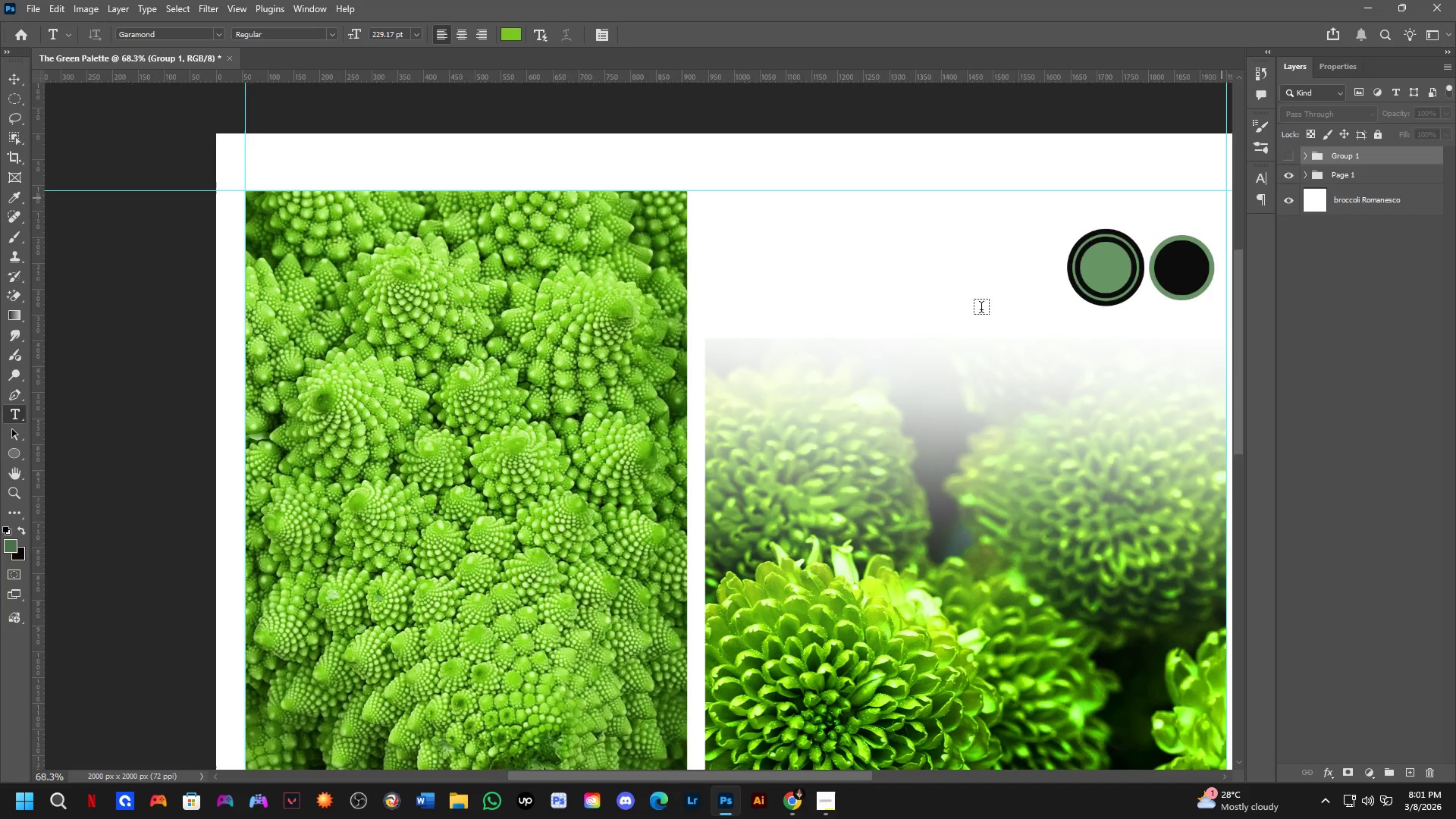 
key(Shift+ShiftLeft)
 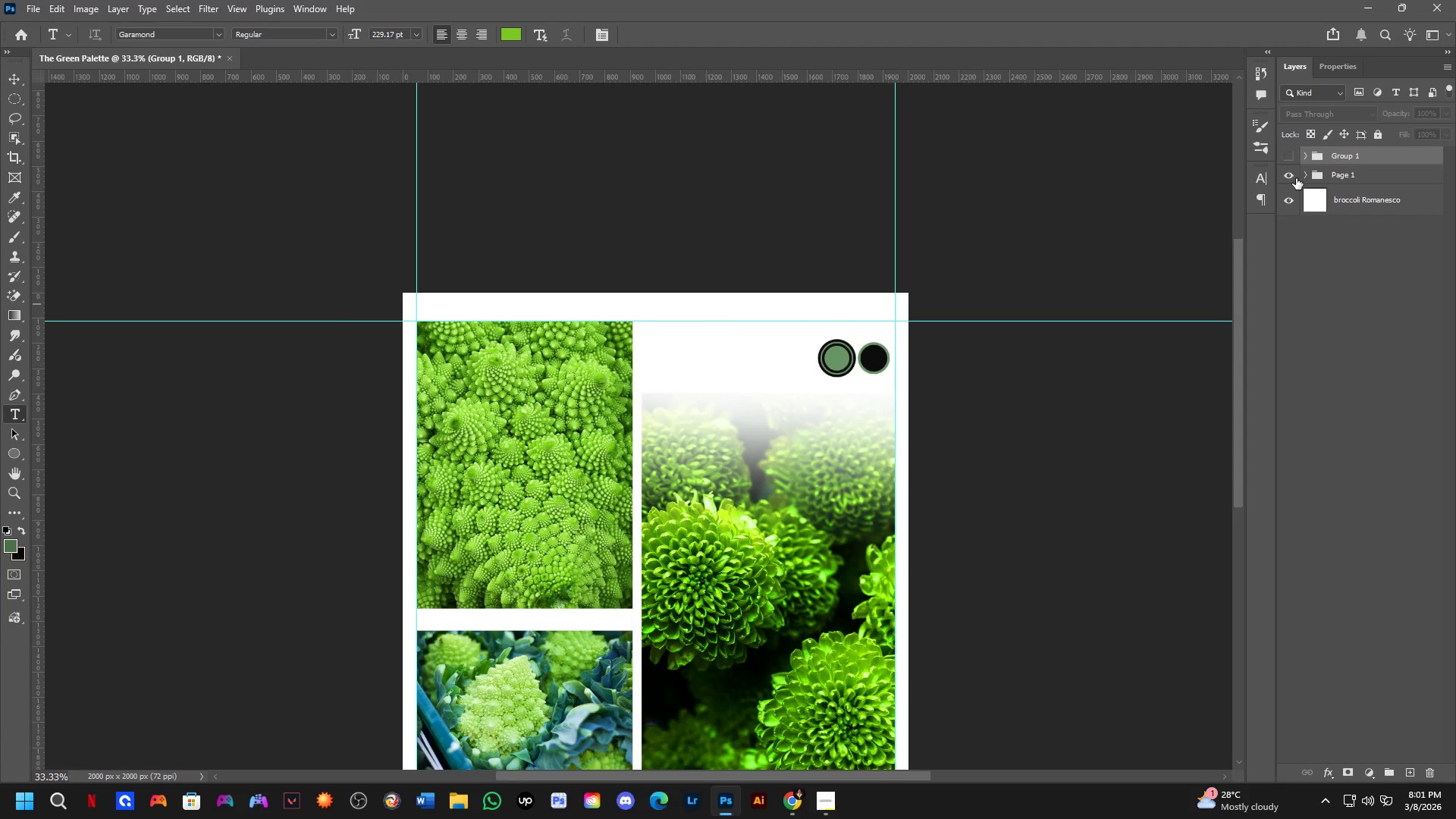 
scroll: coordinate [581, 444], scroll_direction: down, amount: 5.0
 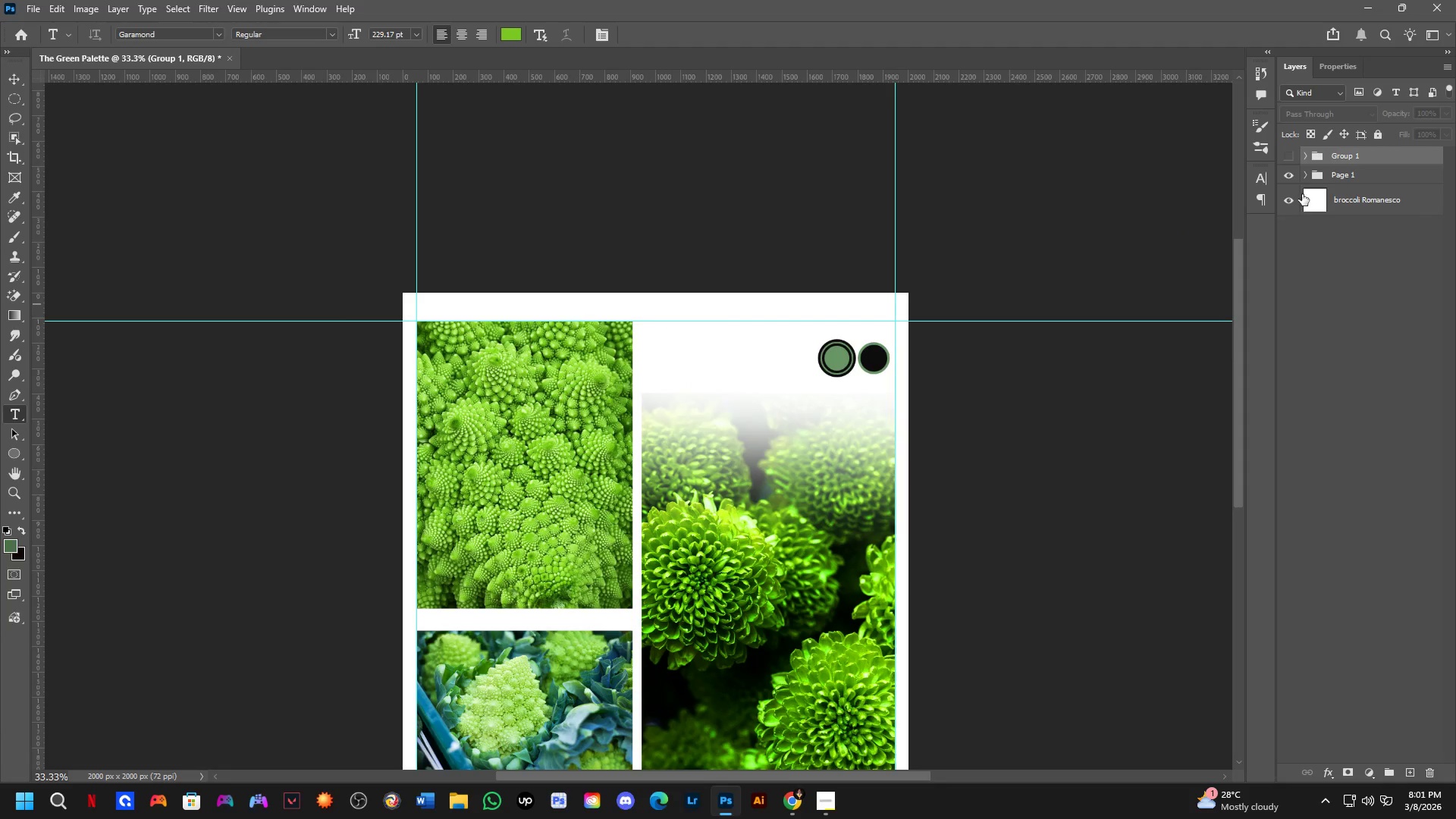 
left_click([1303, 176])
 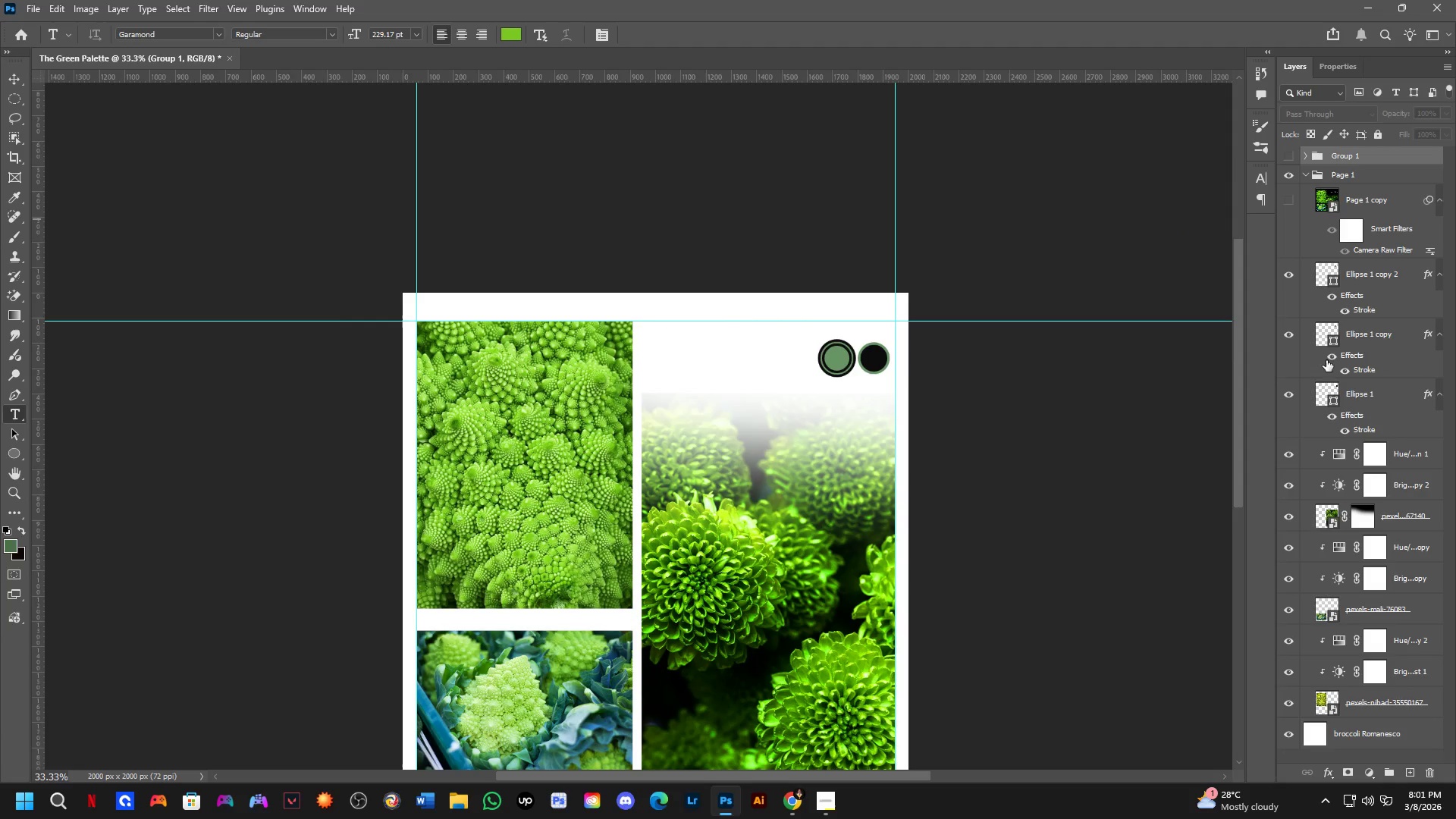 
scroll: coordinate [1349, 463], scroll_direction: down, amount: 10.0
 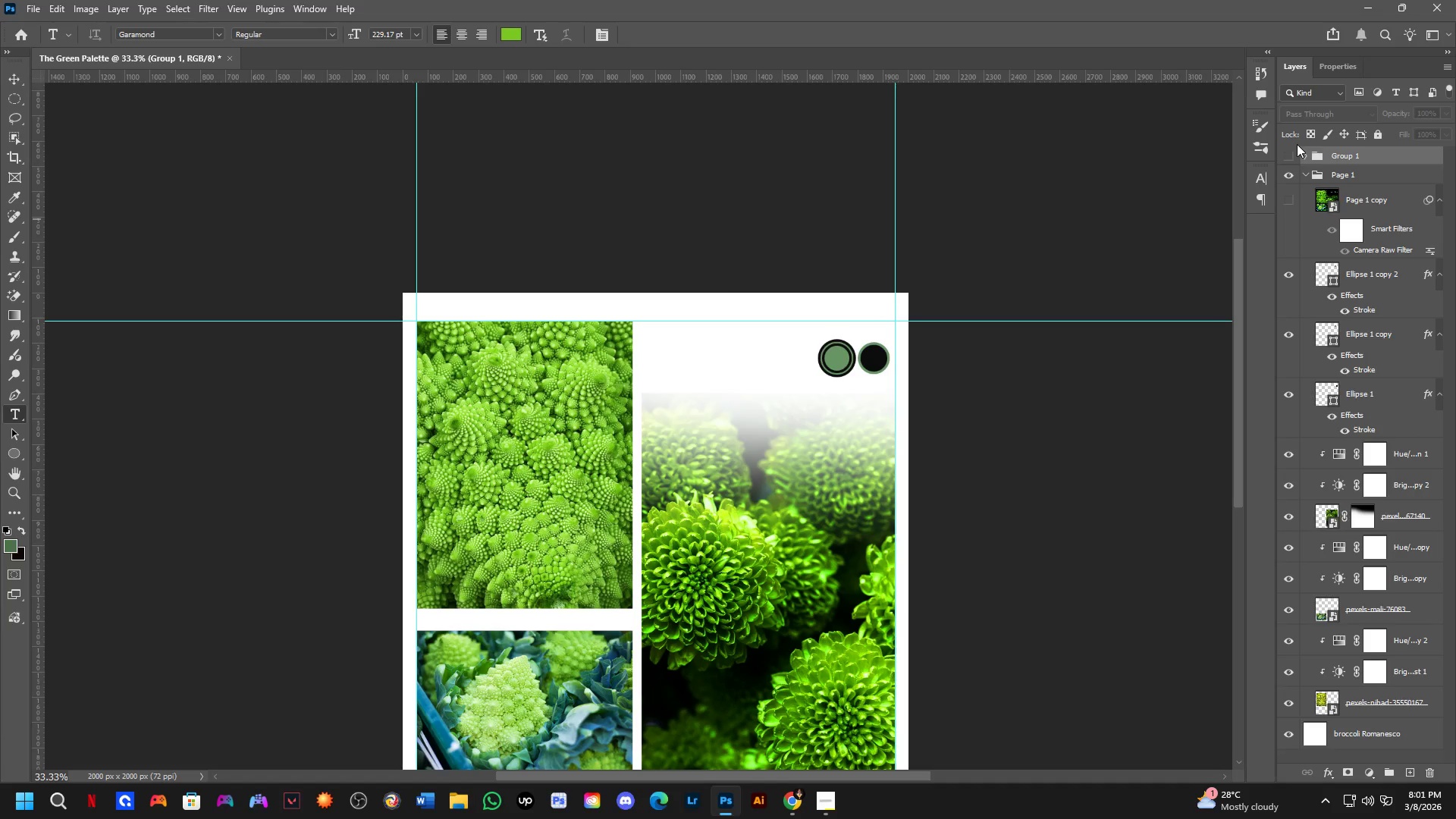 
double_click([1285, 175])
 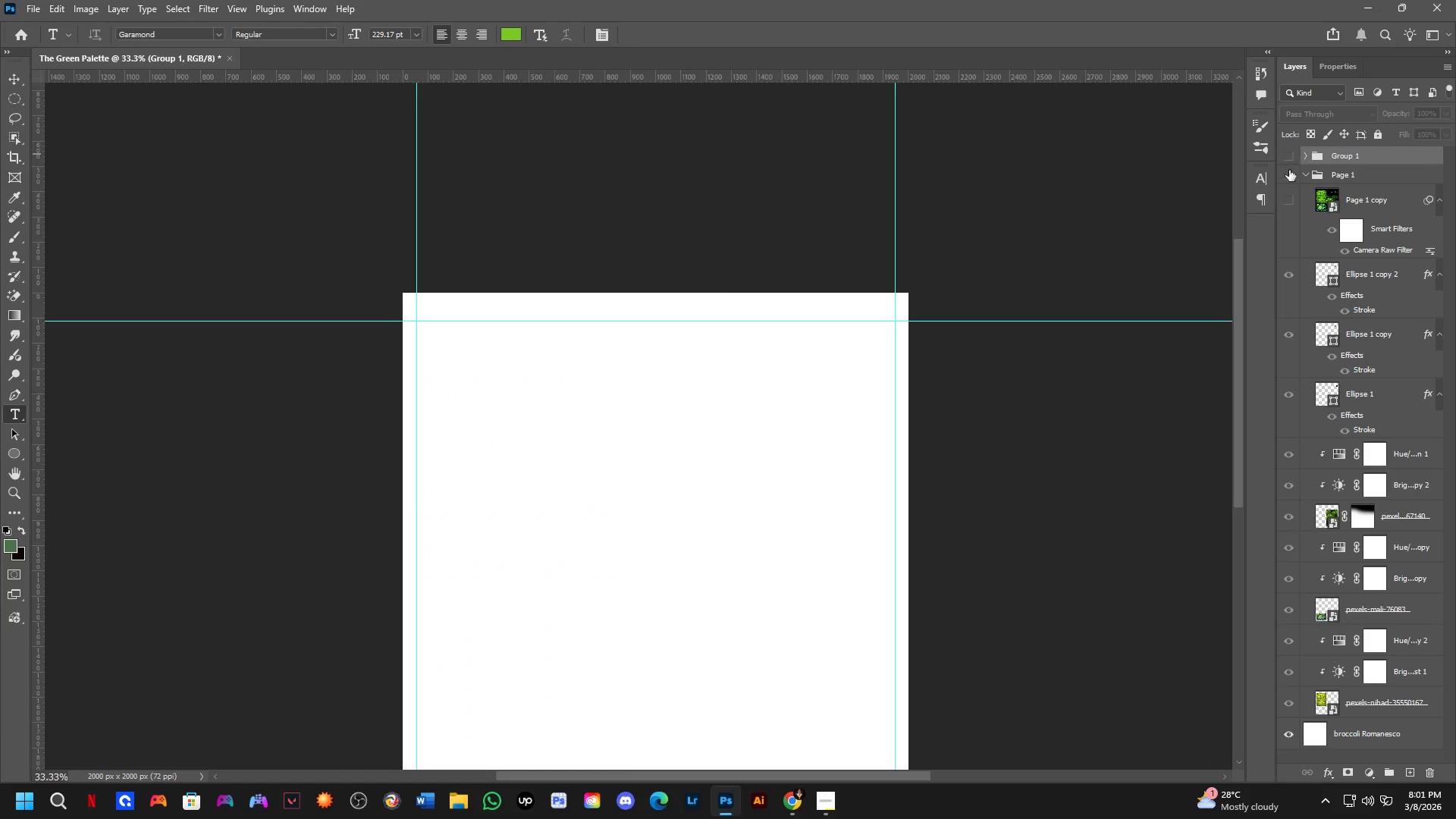 
left_click([1289, 170])
 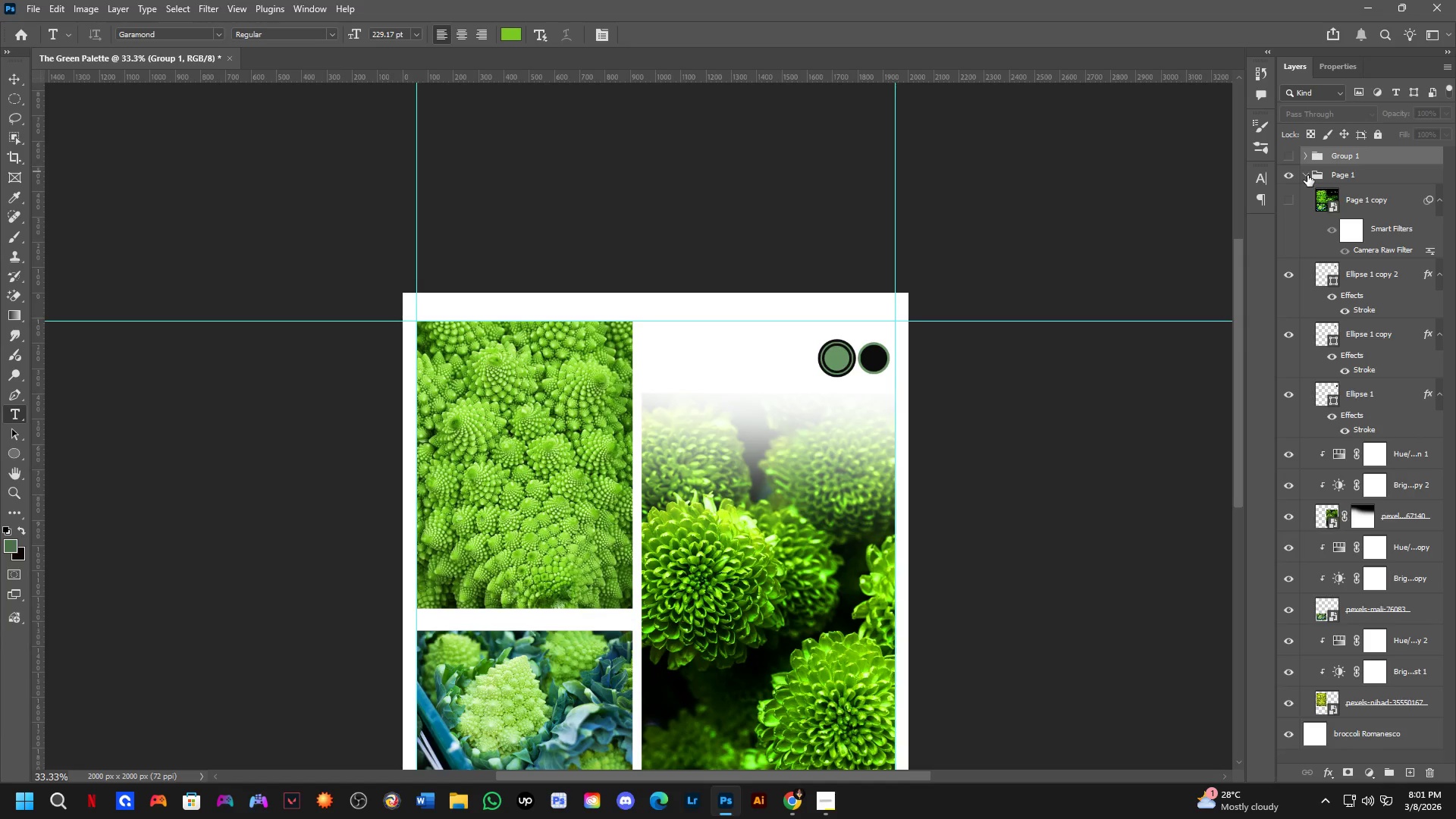 
left_click([1307, 175])
 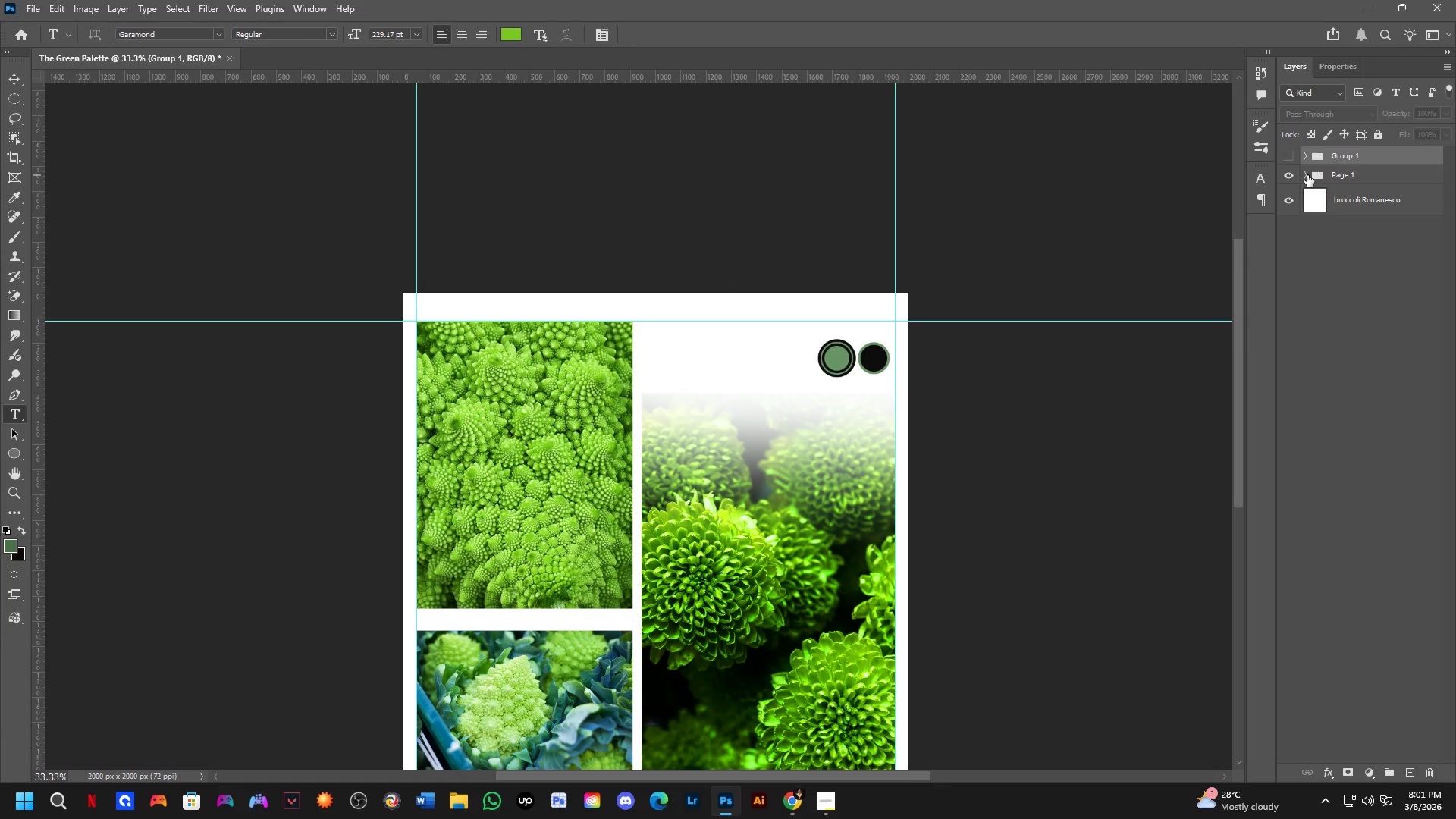 
left_click([1307, 175])
 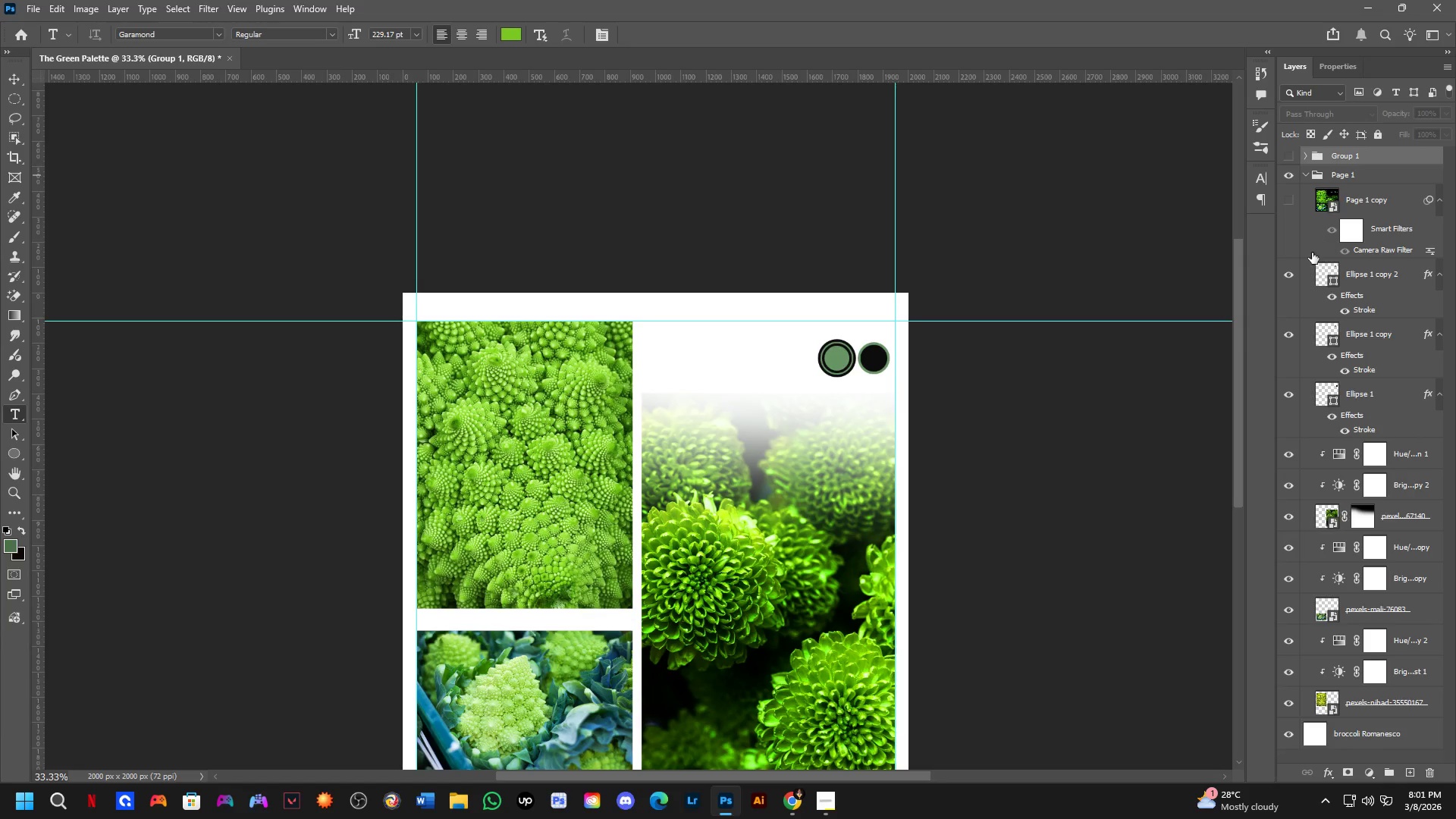 
scroll: coordinate [1380, 645], scroll_direction: down, amount: 9.0
 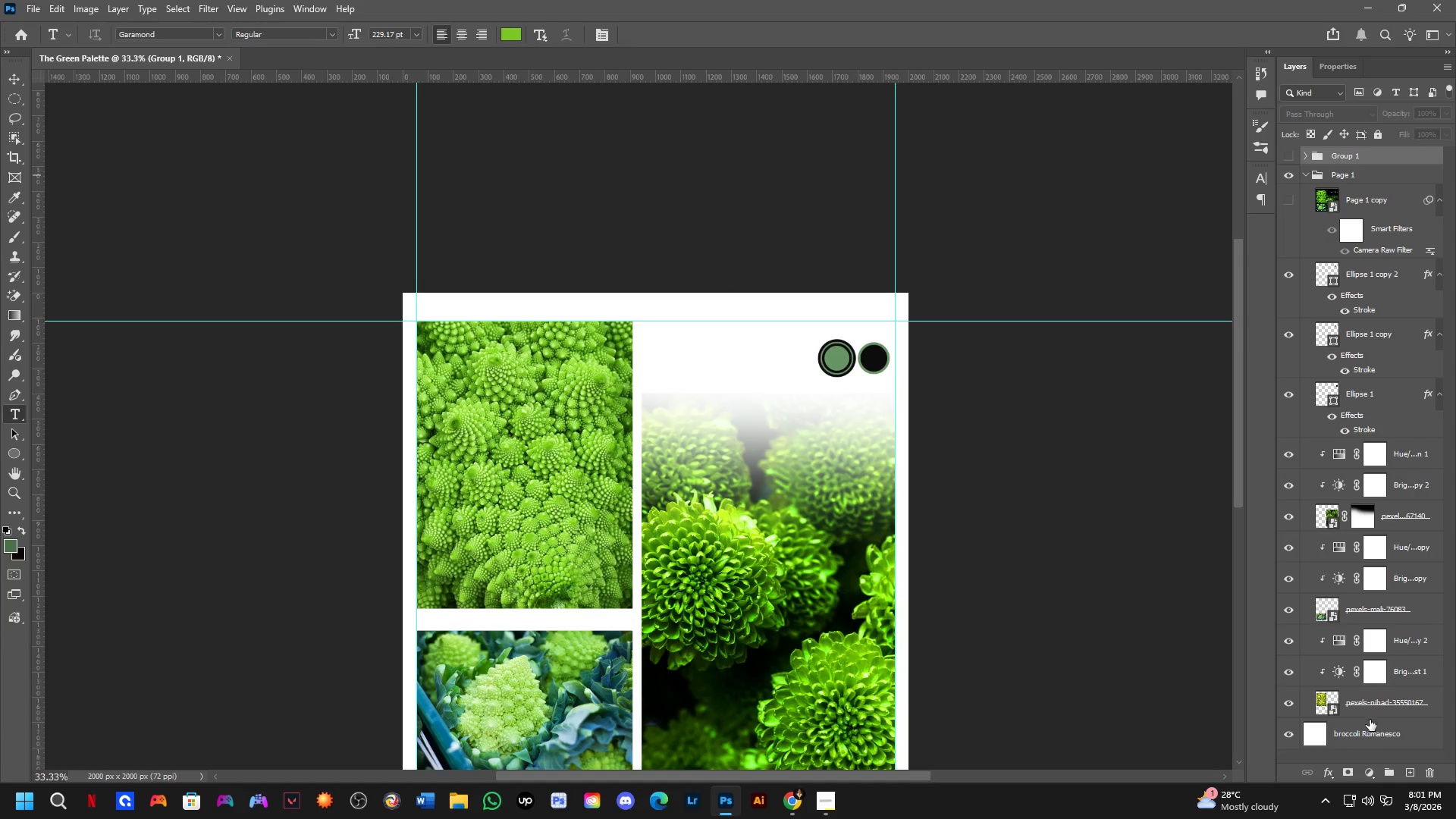 
left_click([1370, 734])
 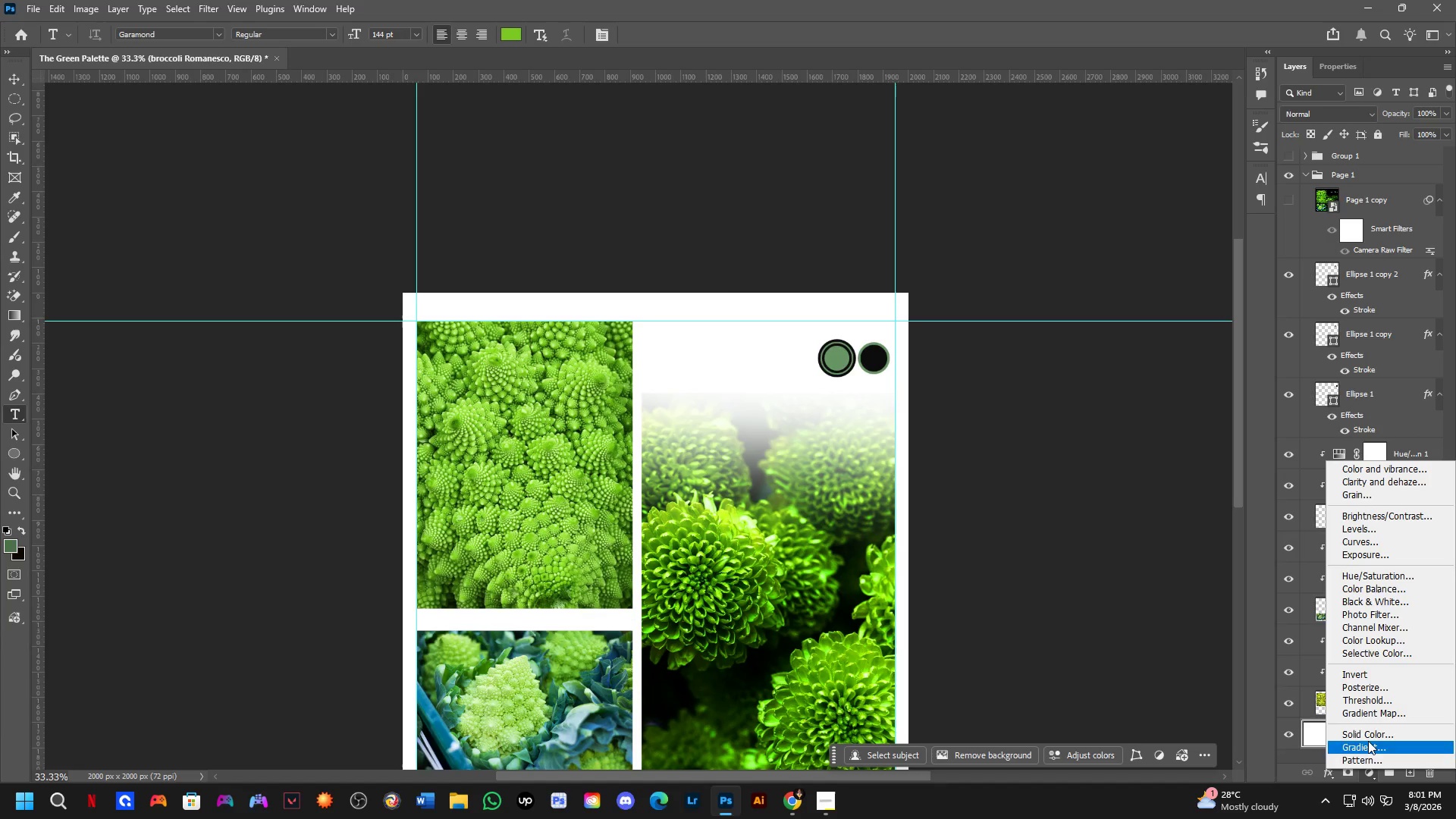 
double_click([1367, 739])
 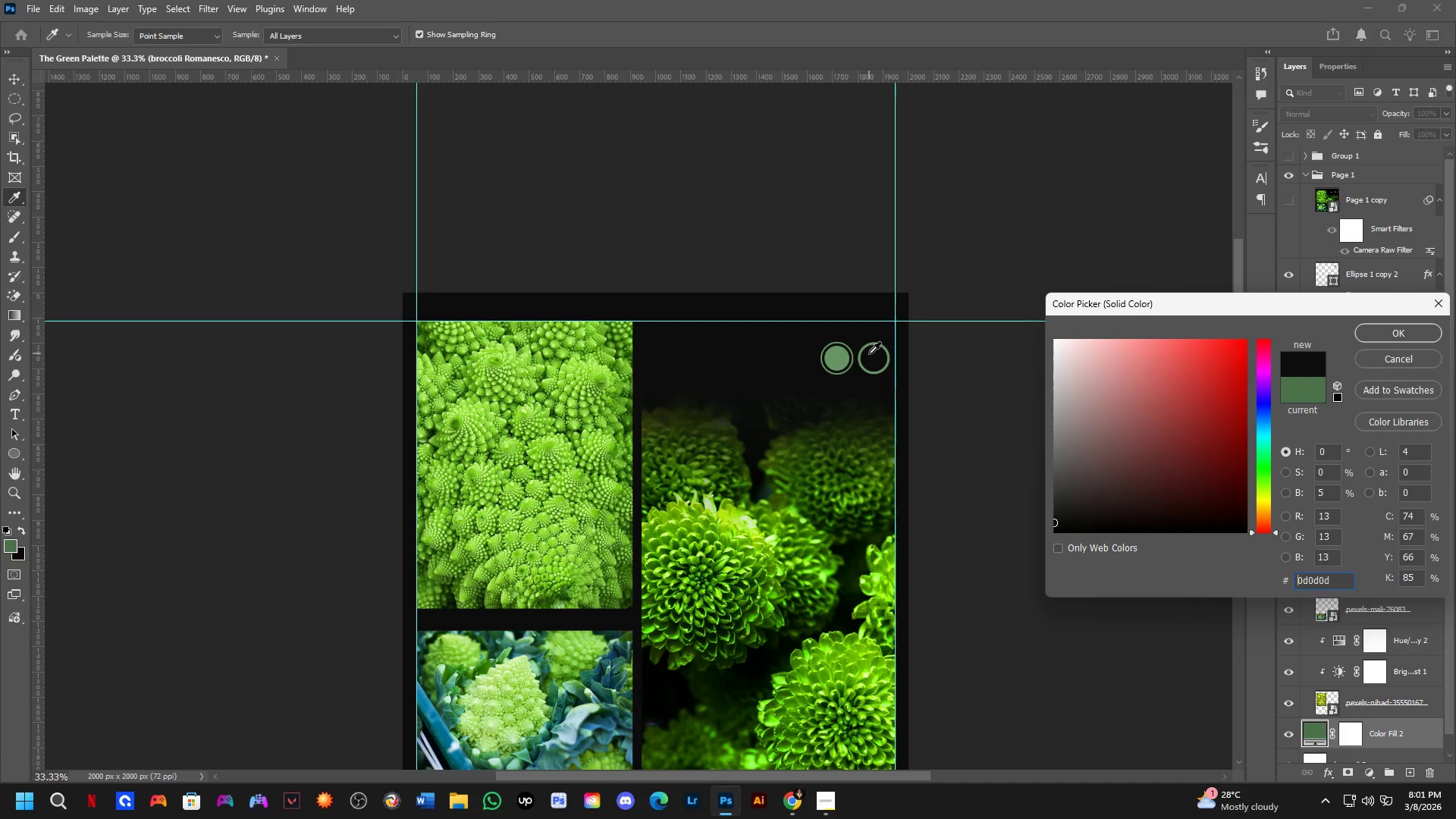 
double_click([874, 353])
 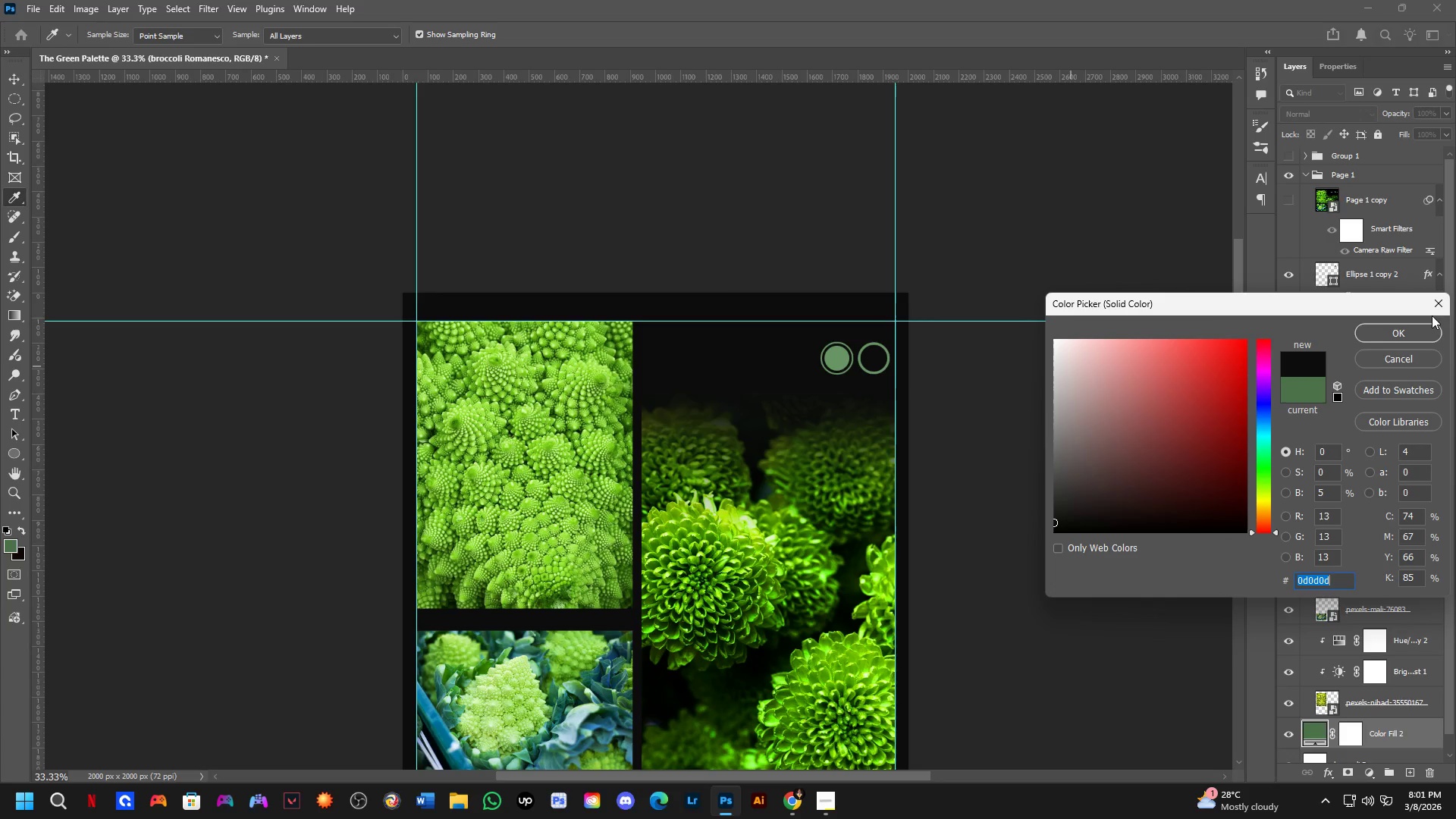 
left_click([1415, 322])
 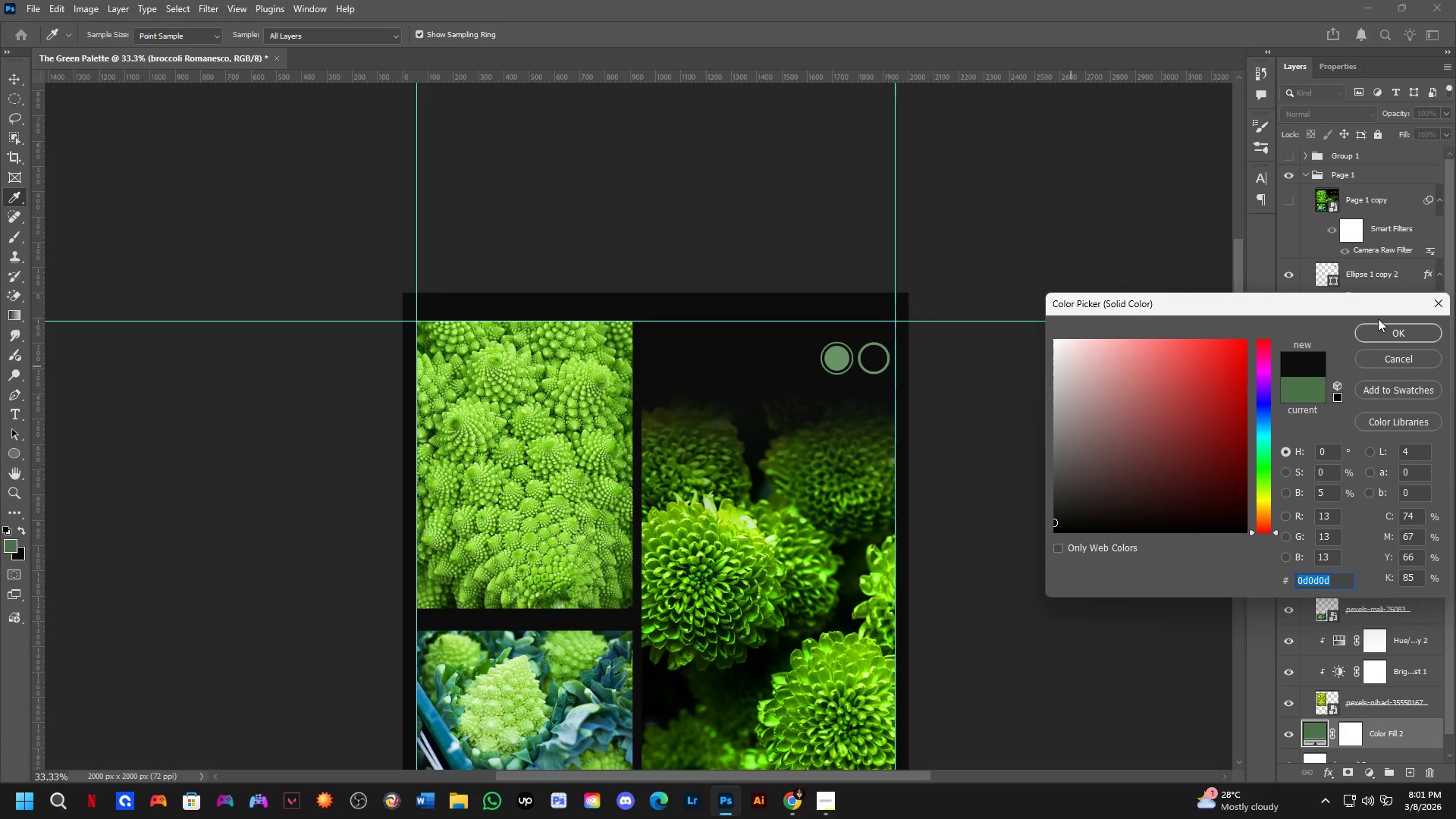 
left_click([1401, 334])
 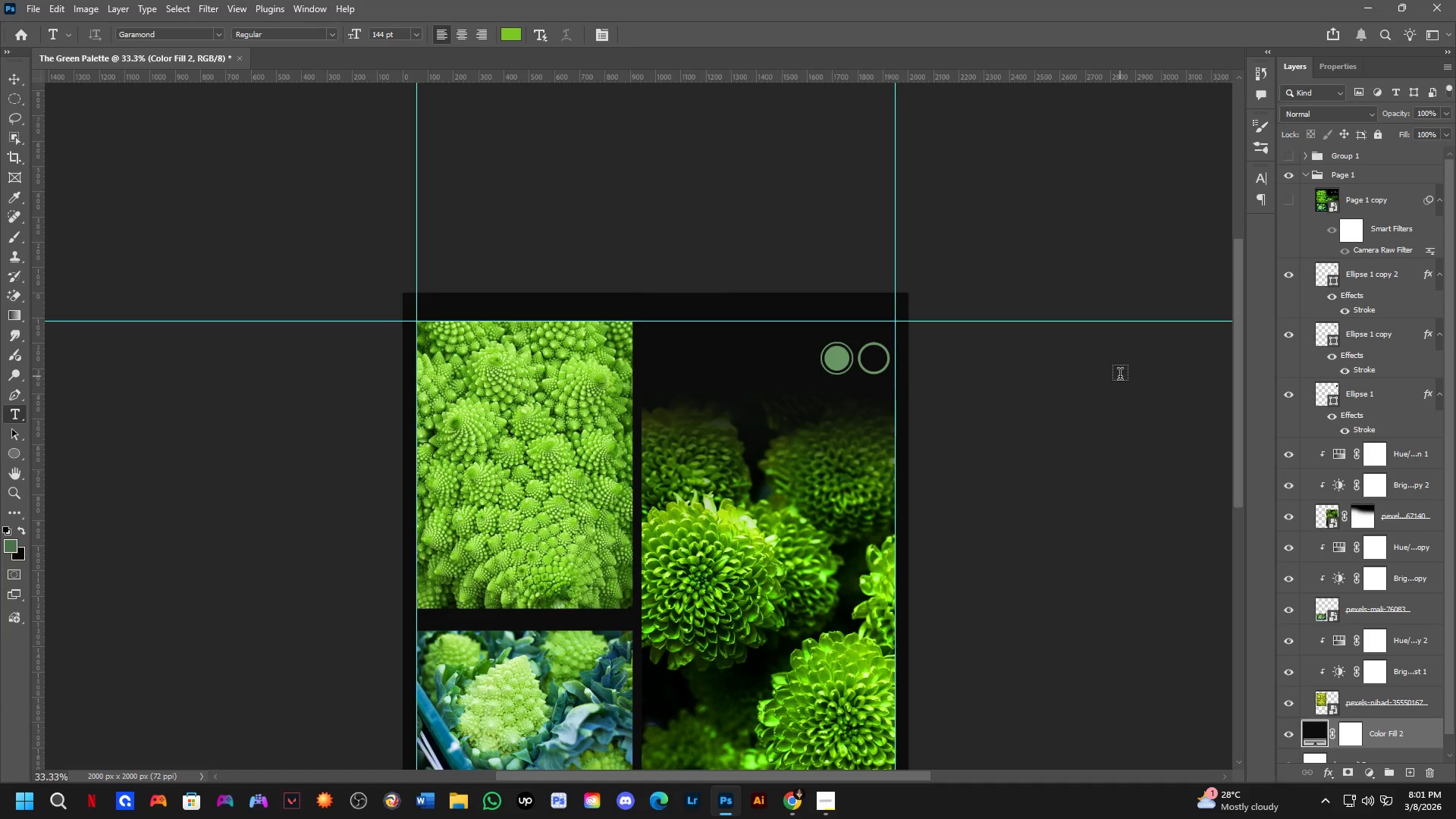 
wait(14.72)
 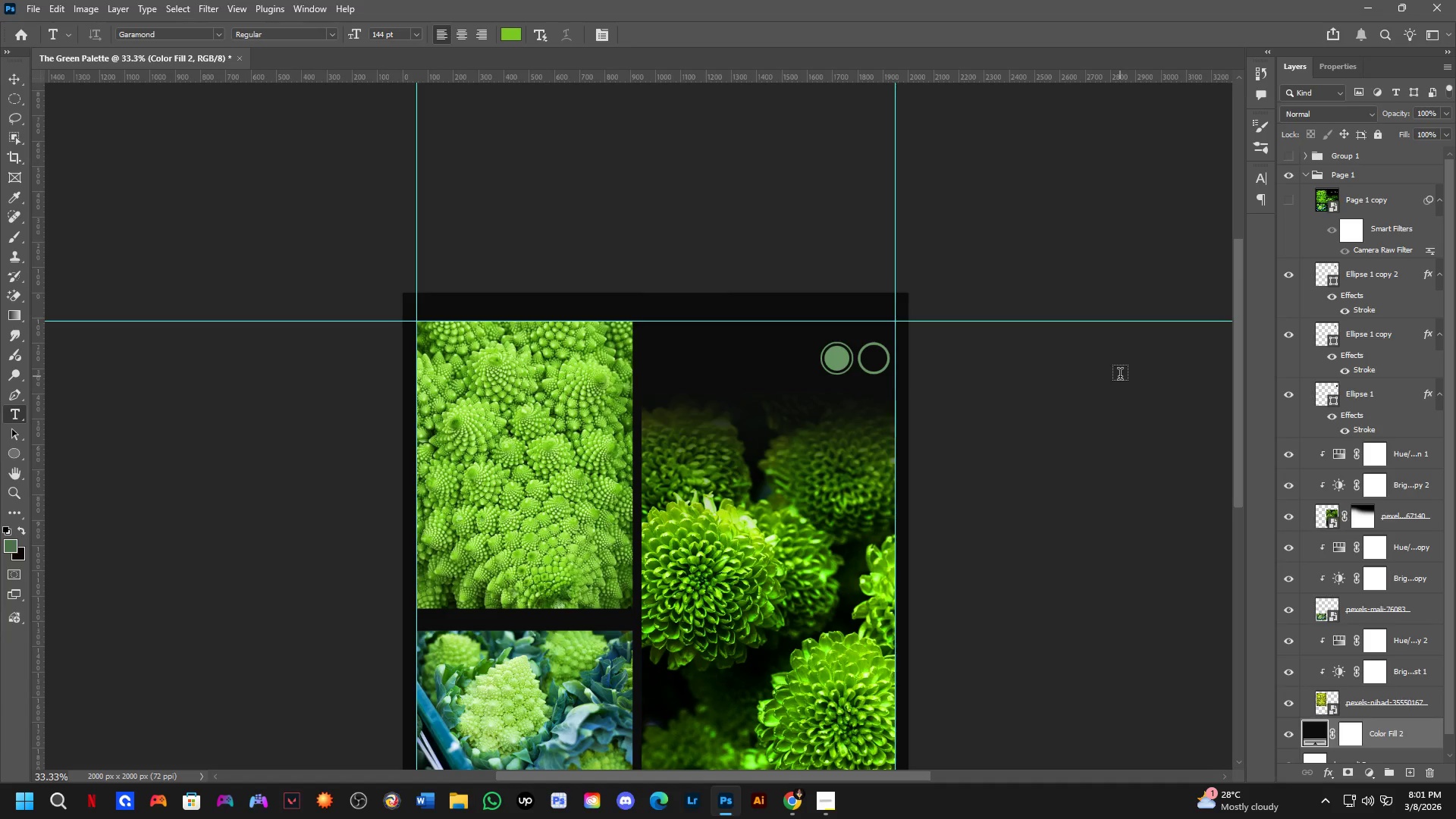 
scroll: coordinate [829, 377], scroll_direction: up, amount: 3.0
 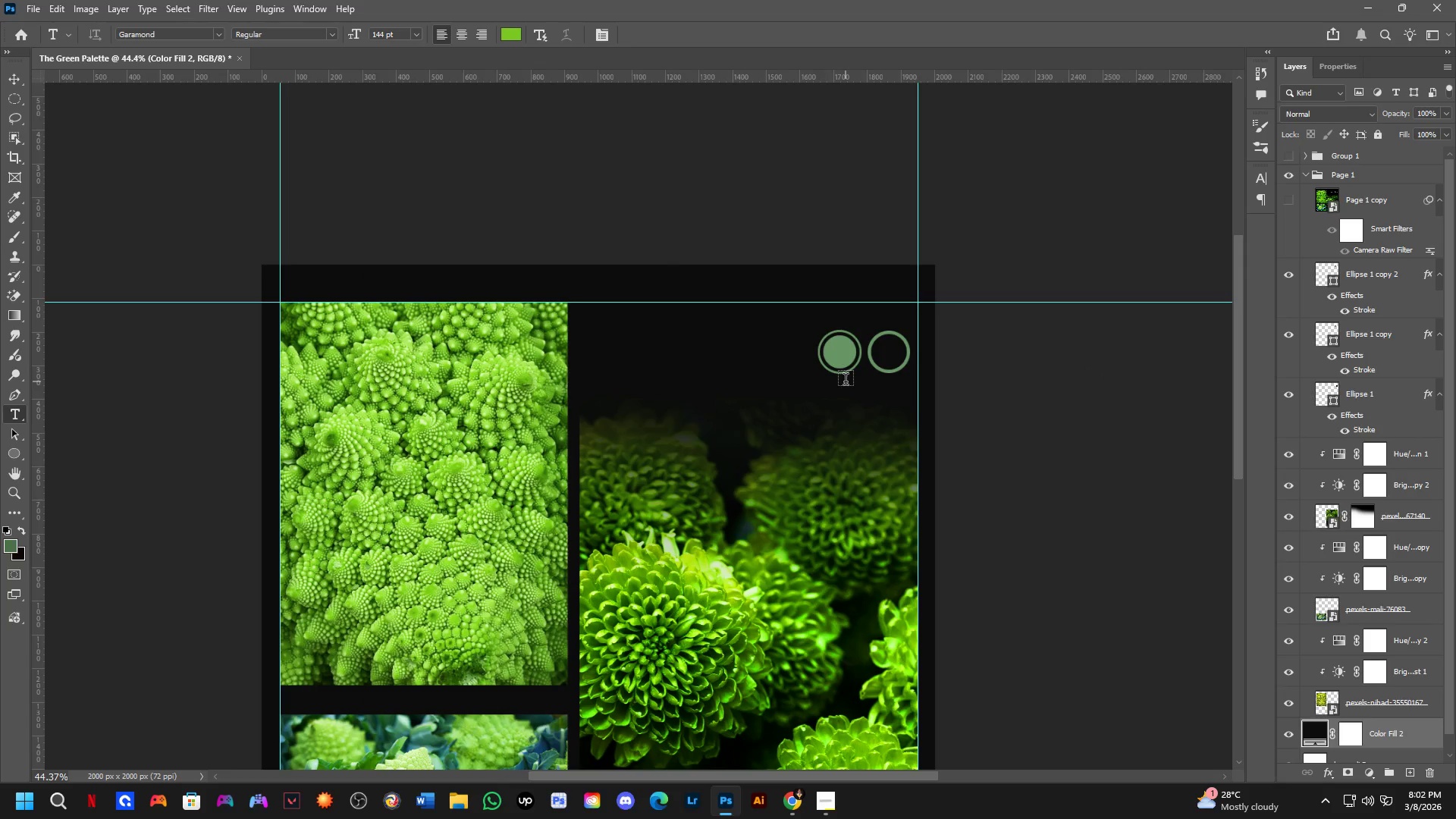 
wait(13.41)
 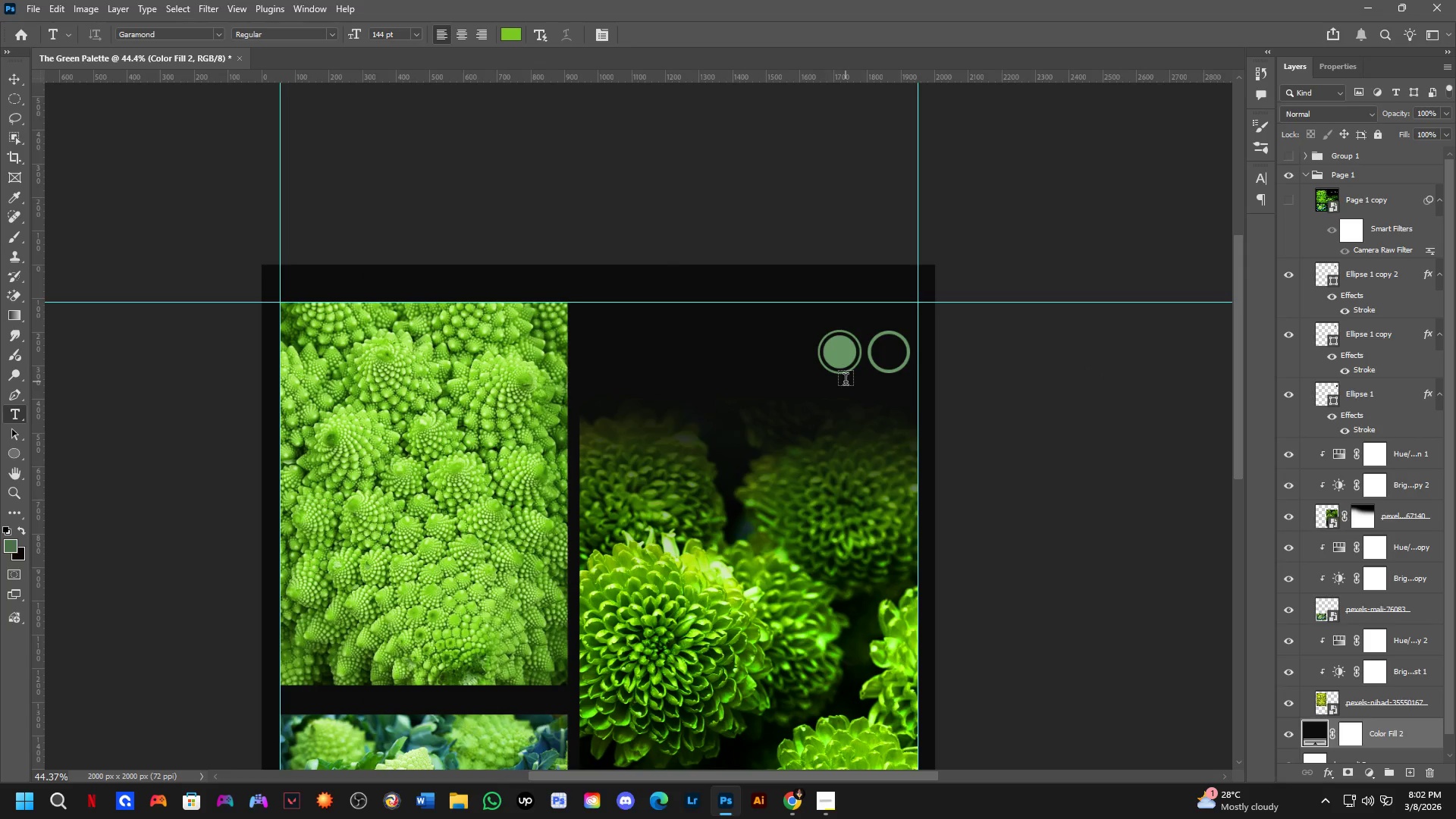 
scroll: coordinate [709, 381], scroll_direction: down, amount: 4.0
 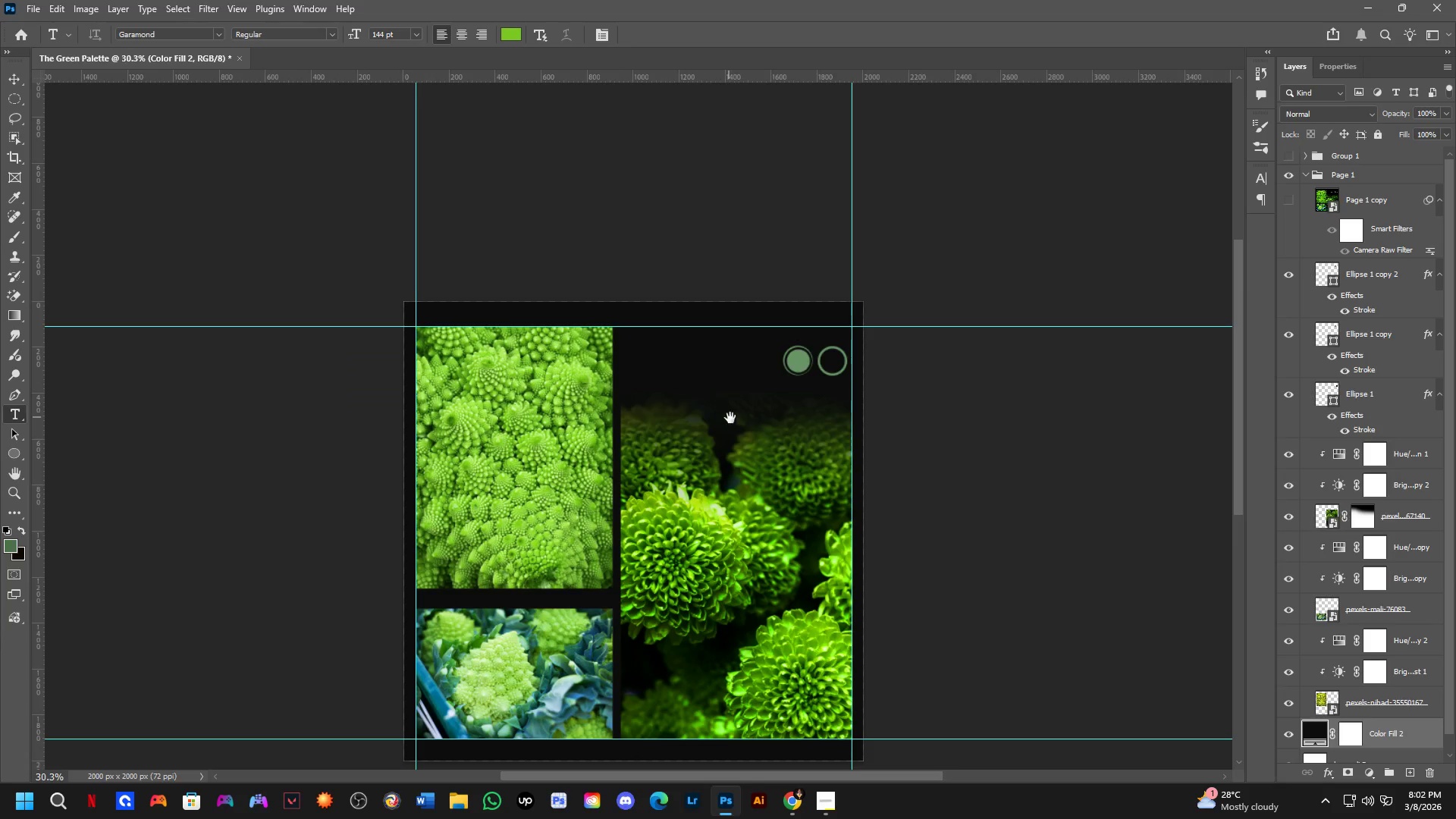 
hold_key(key=Space, duration=0.52)
 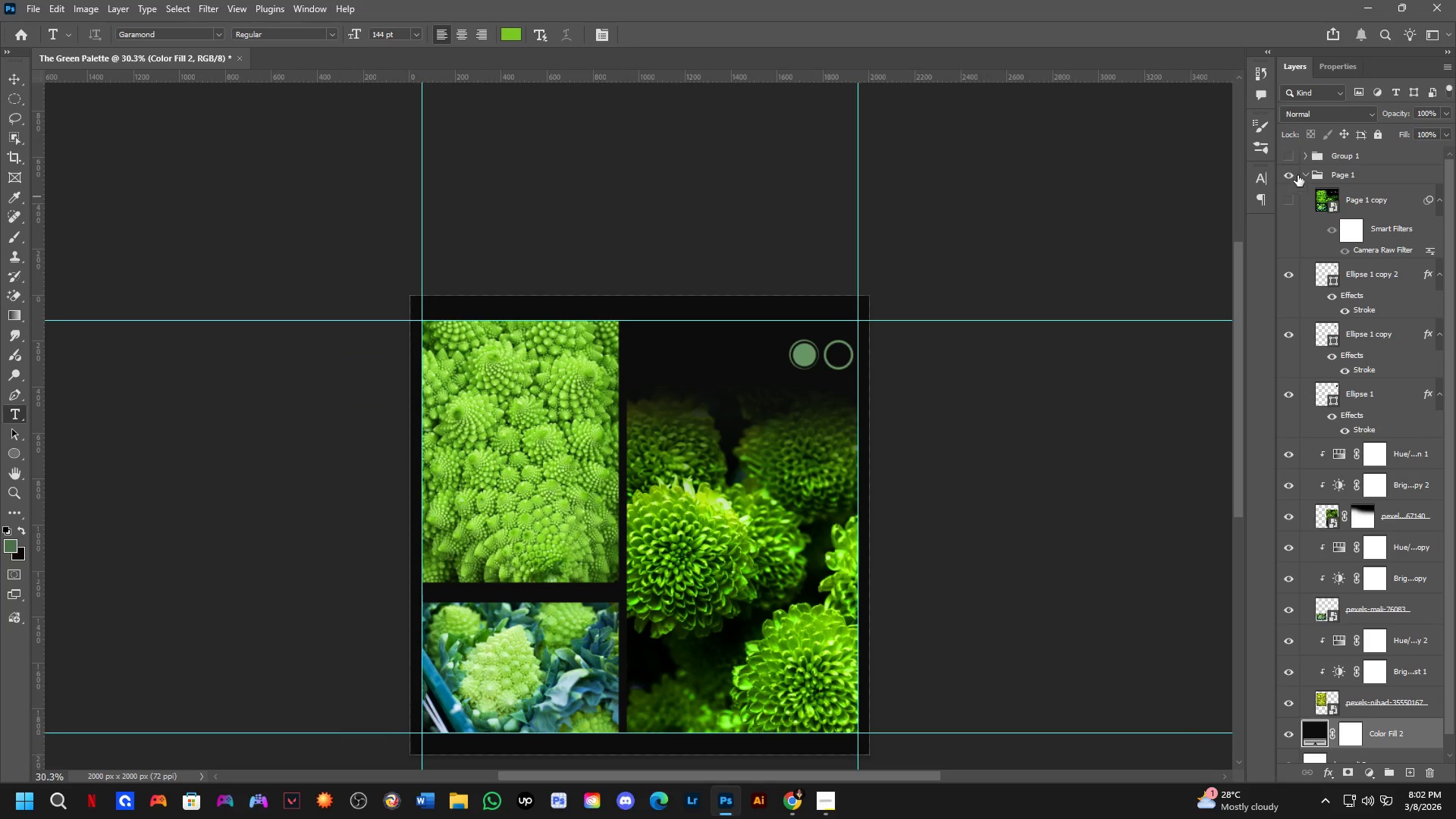 
left_click_drag(start_coordinate=[730, 419], to_coordinate=[736, 413])
 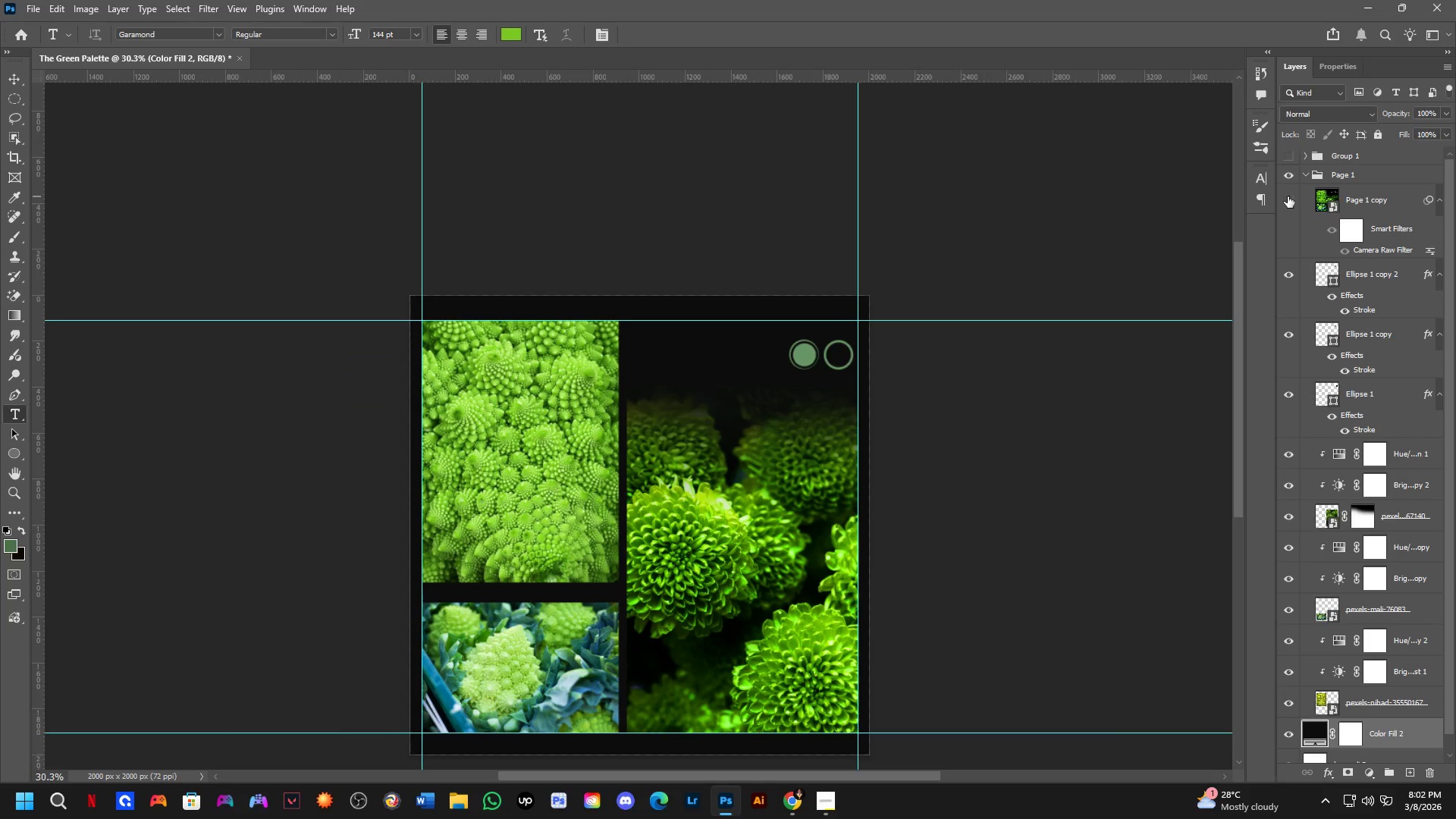 
double_click([1288, 196])
 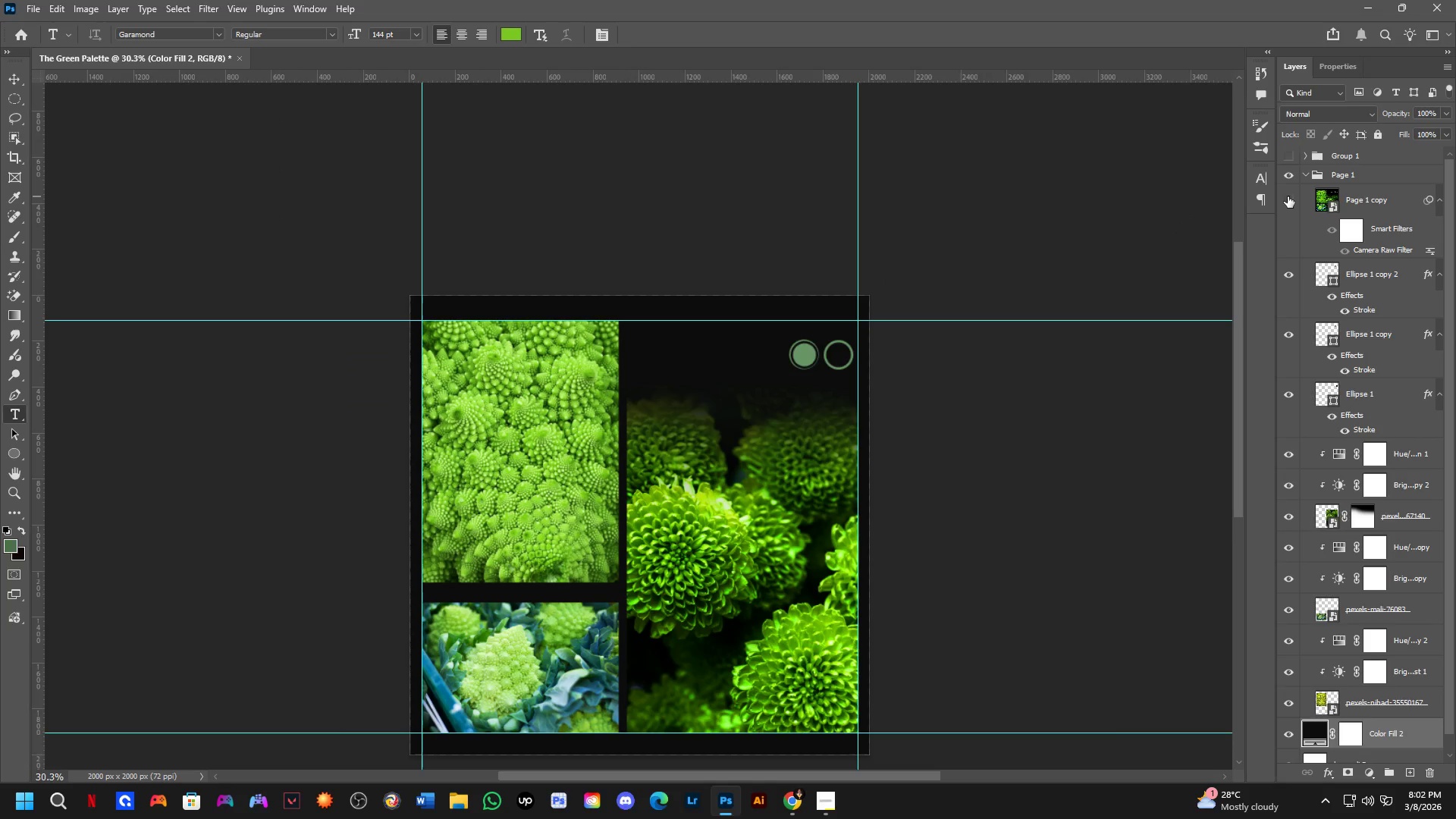 
triple_click([1288, 196])
 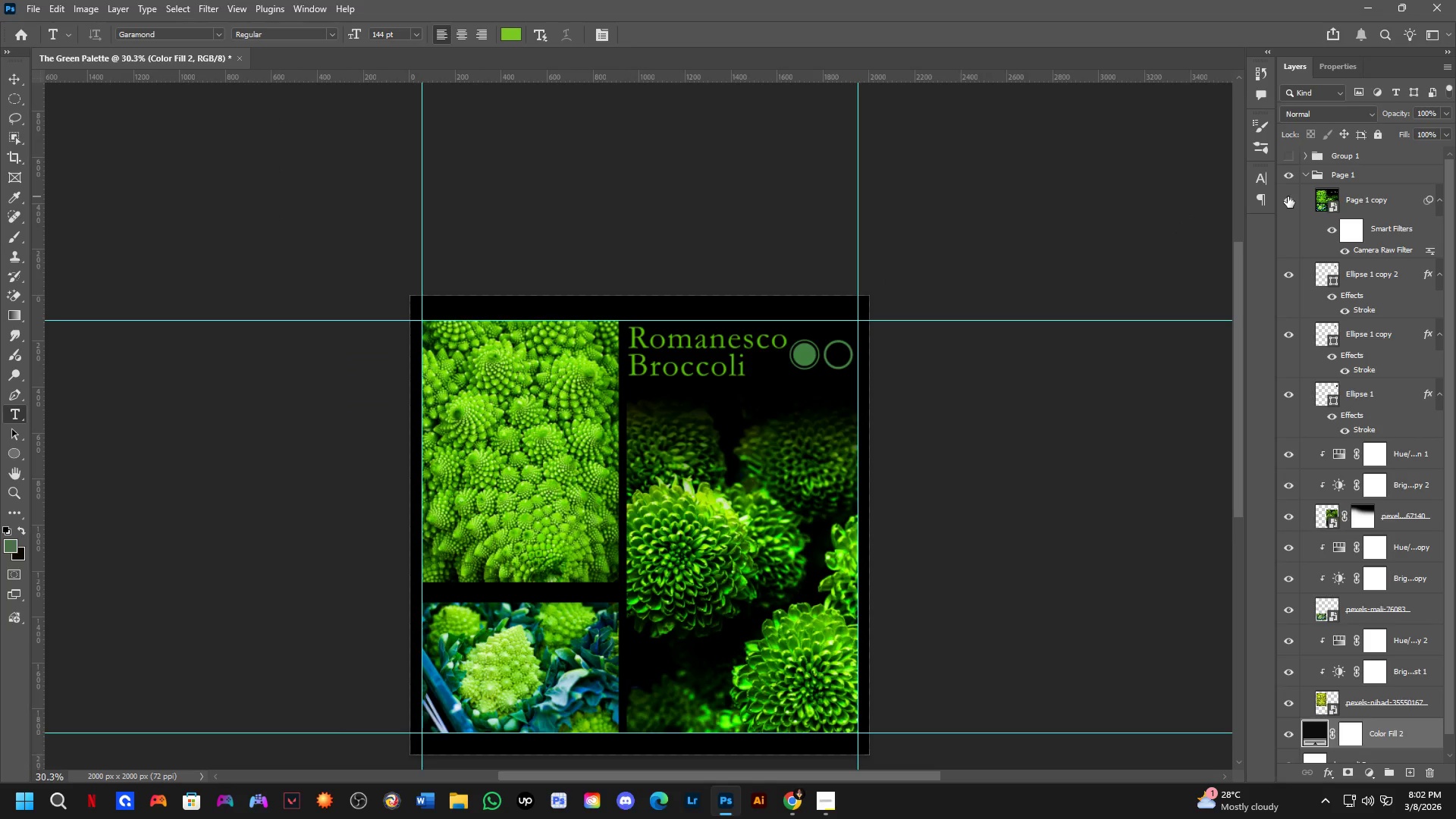 
left_click([1288, 196])
 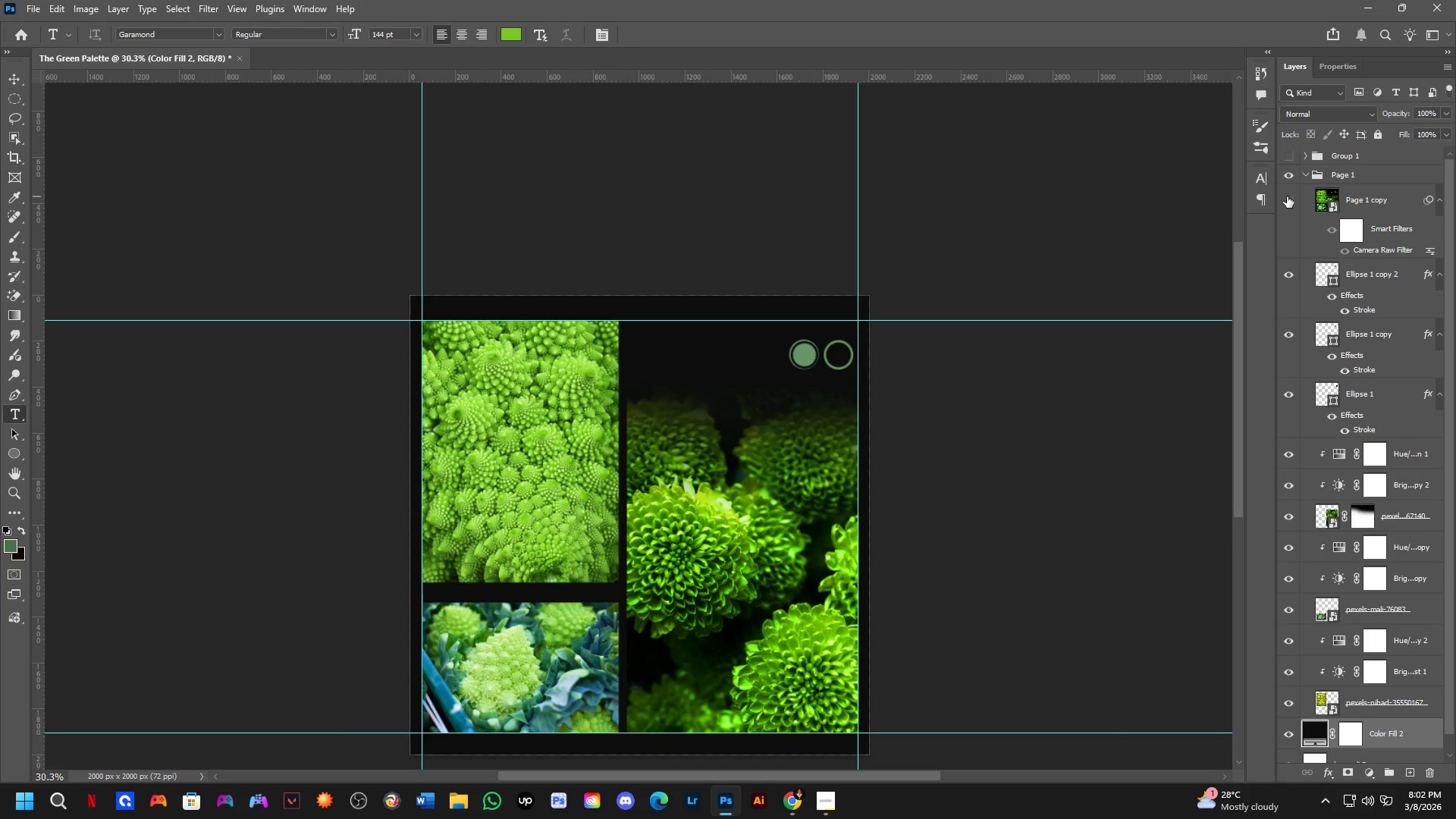 
left_click([1287, 196])
 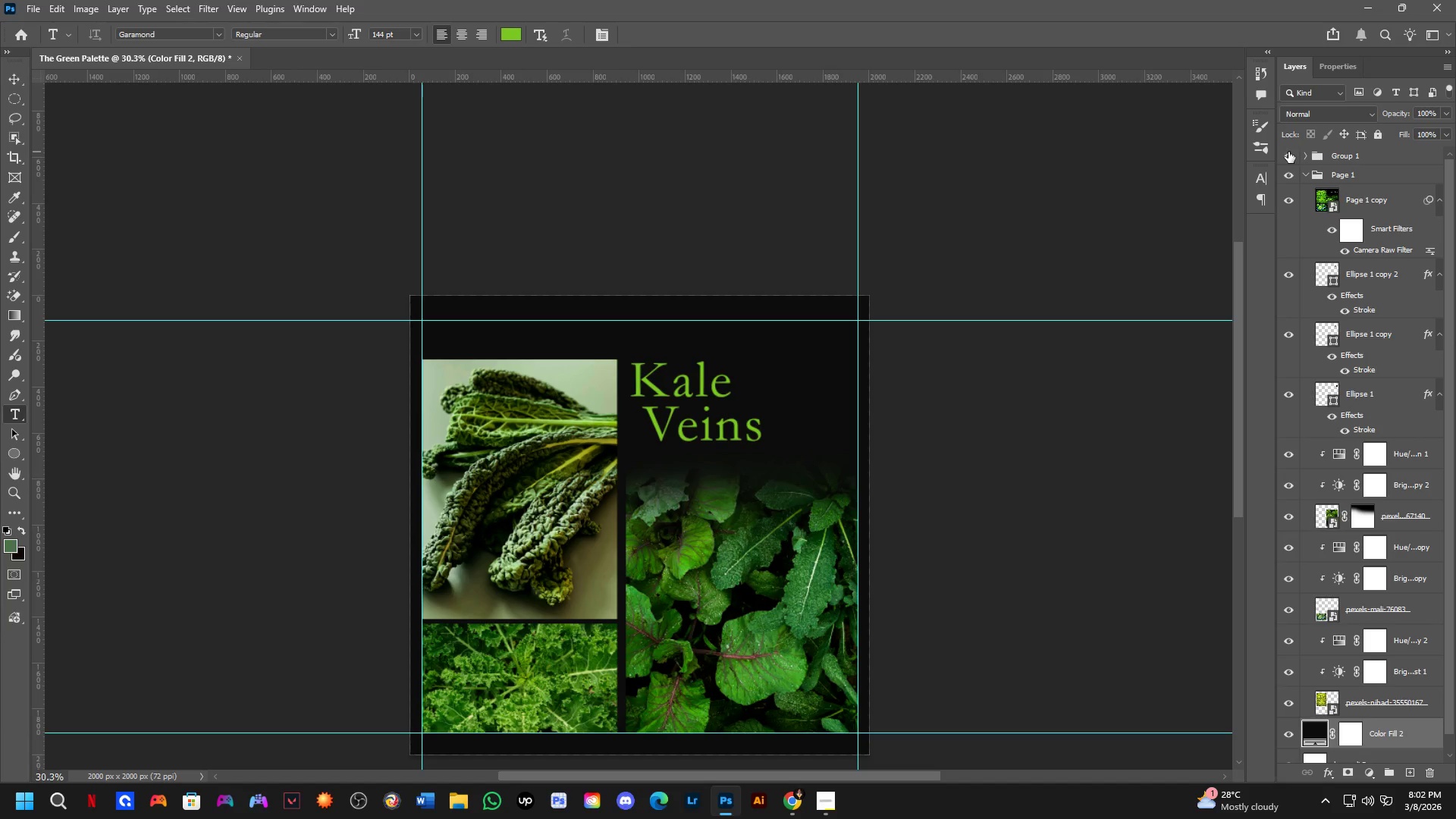 
double_click([1288, 152])
 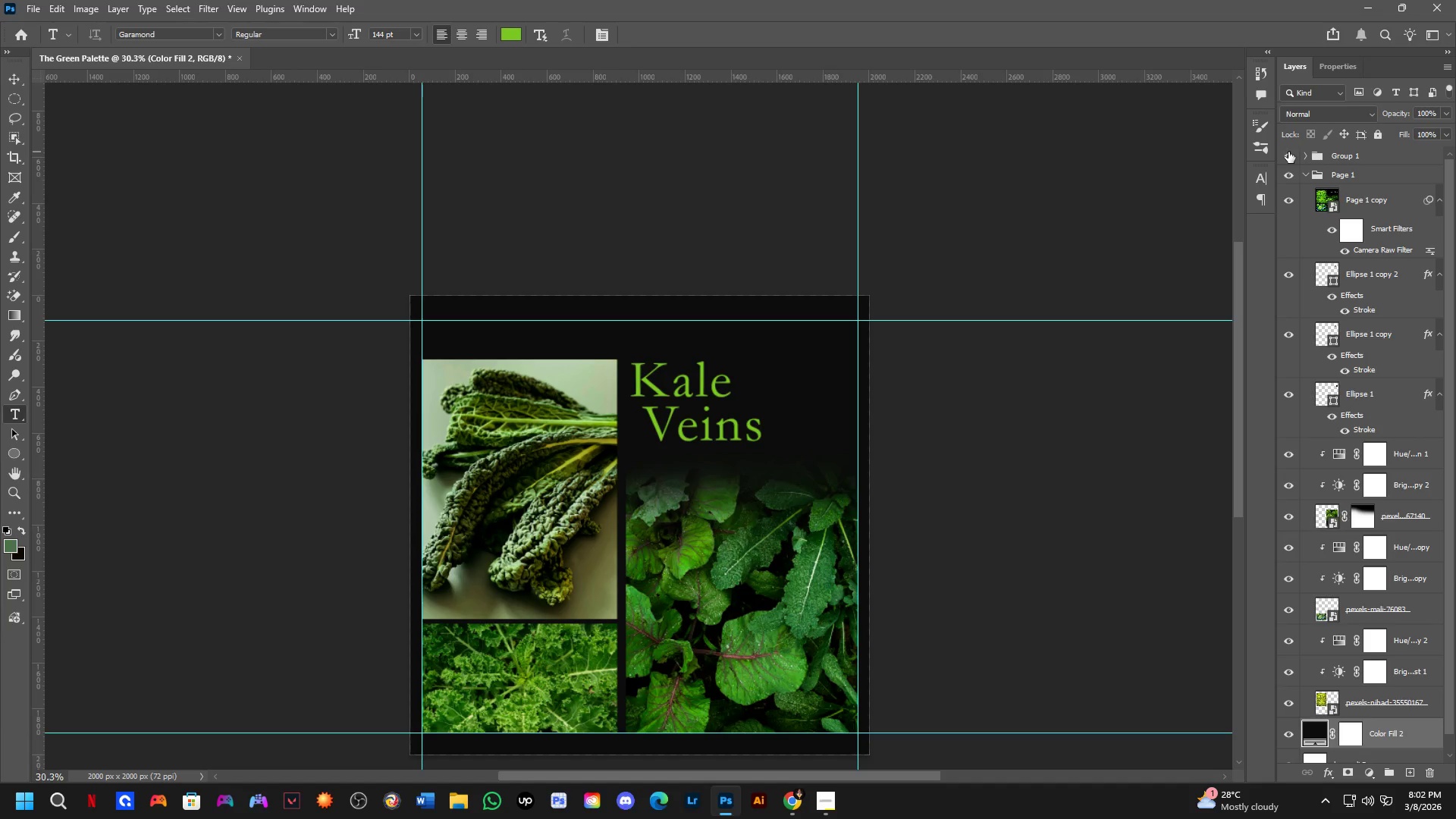 
left_click([1288, 152])
 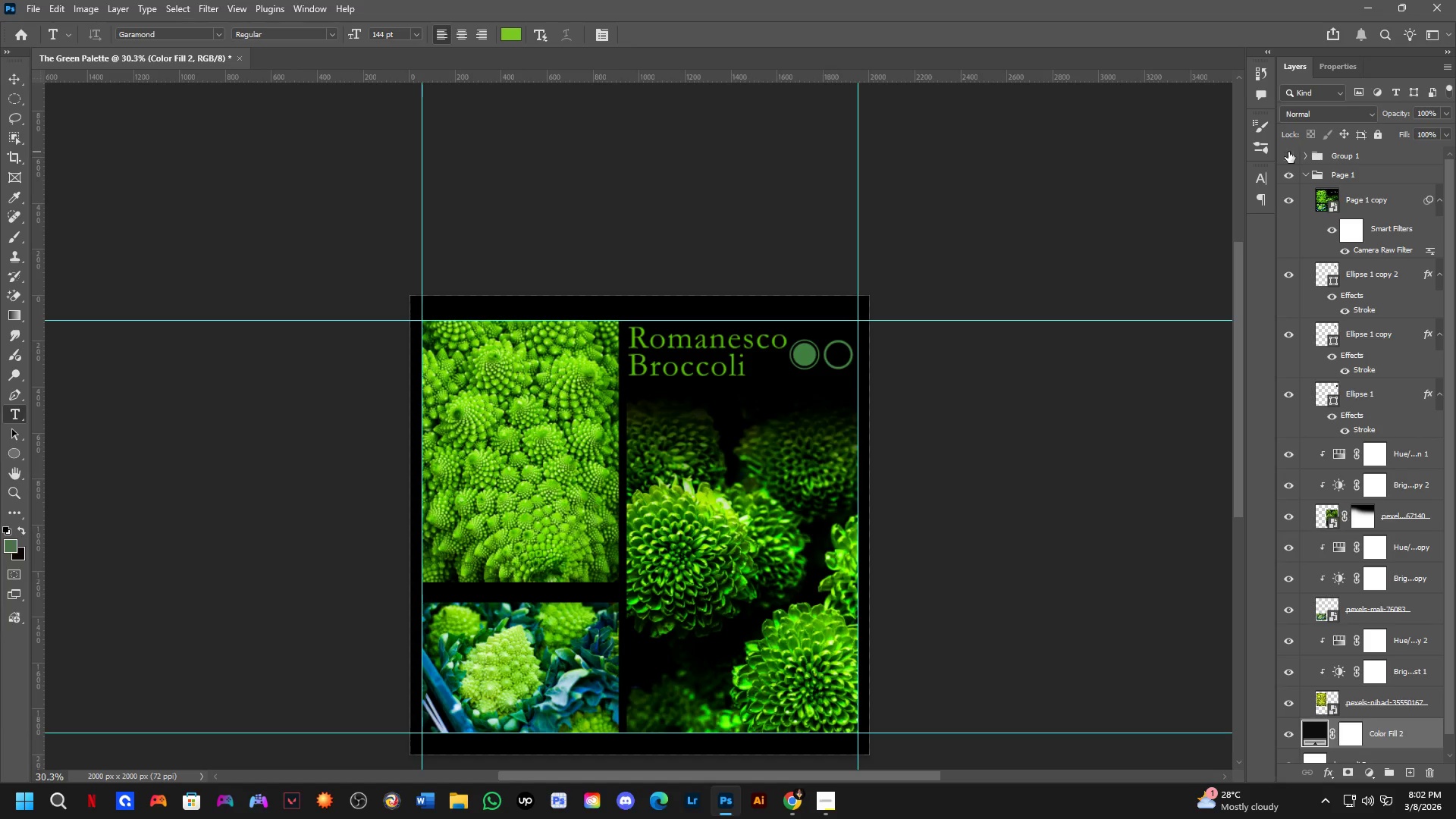 
left_click([1288, 152])
 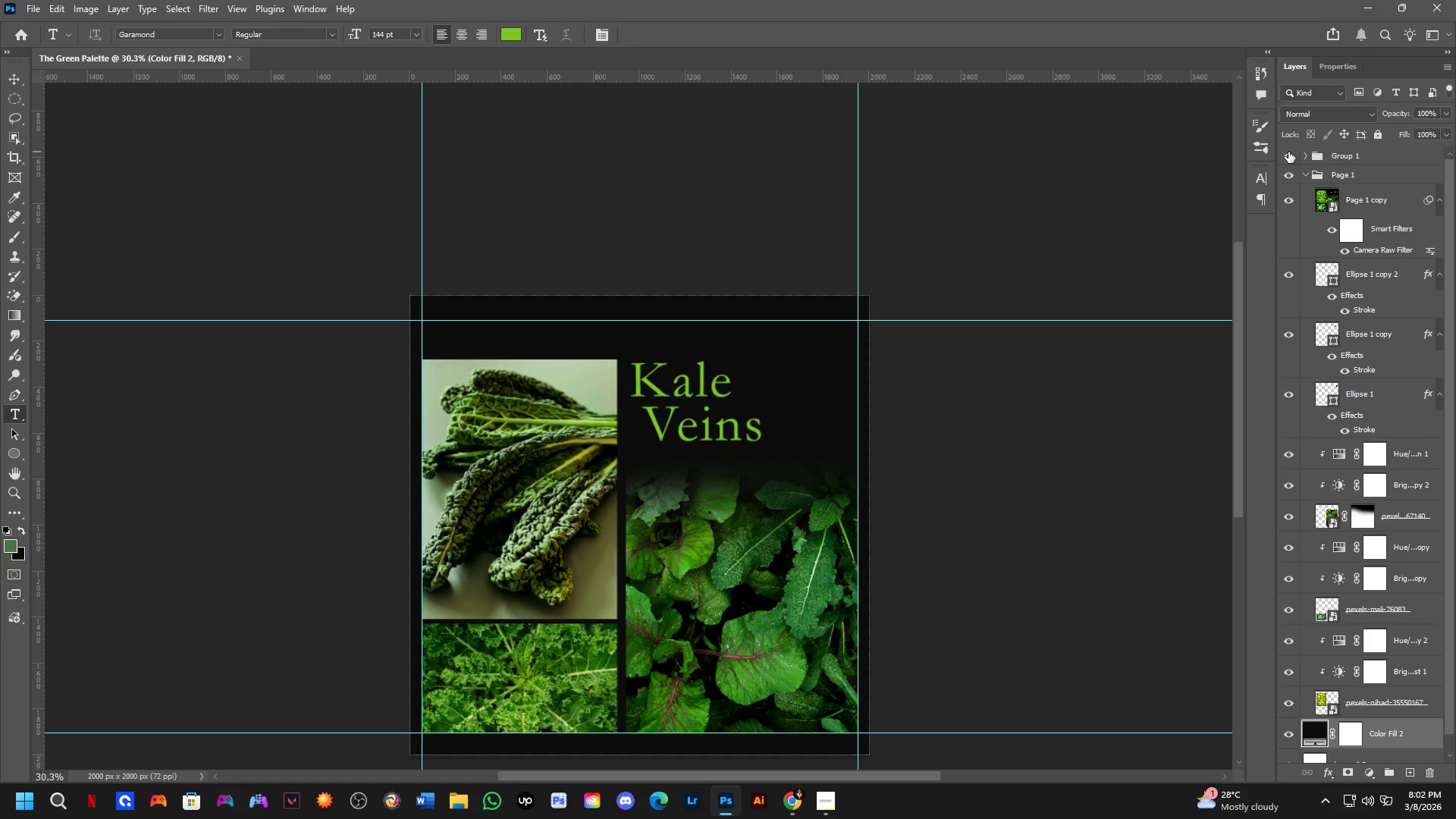 
left_click([1288, 152])
 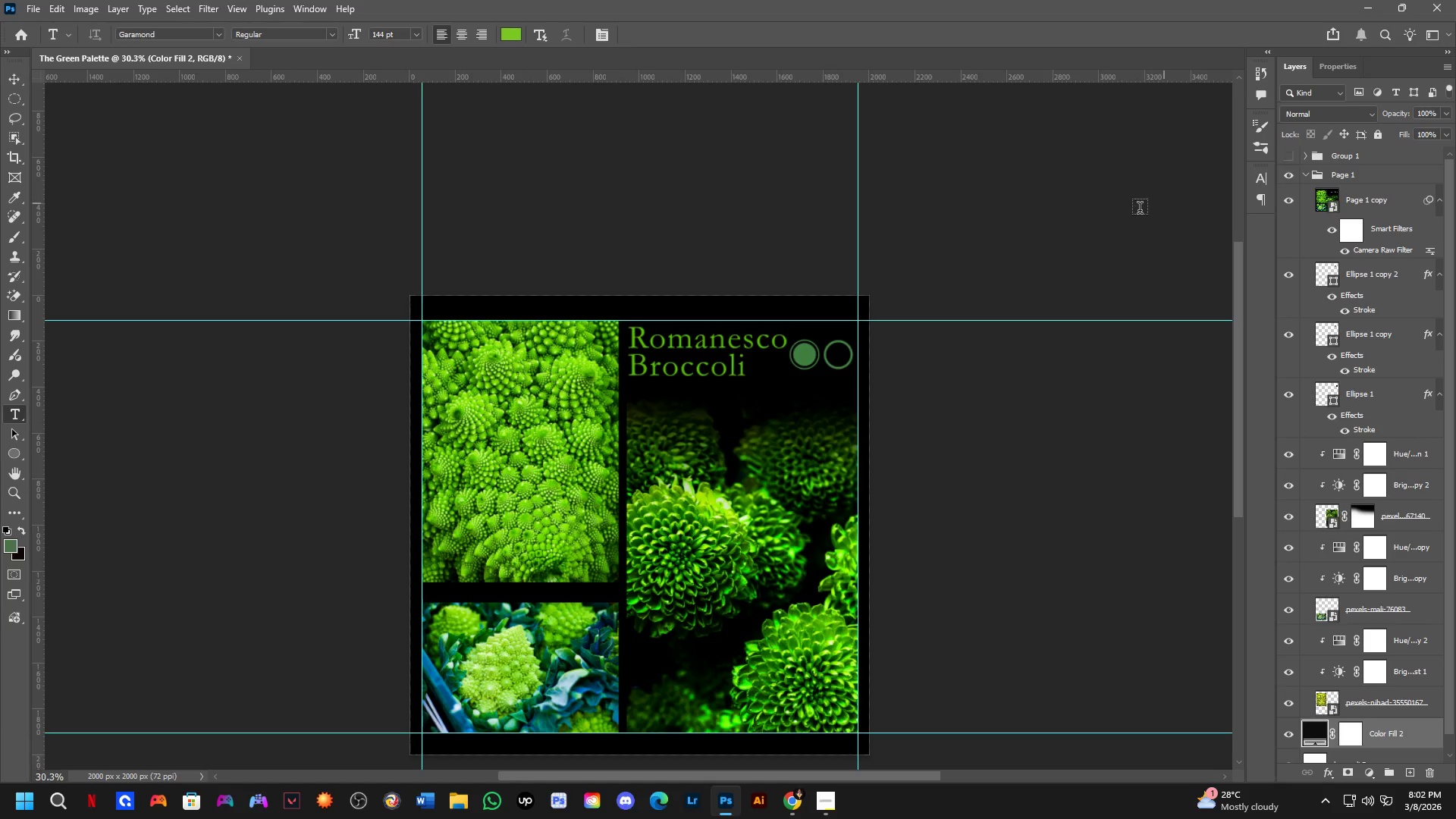 
scroll: coordinate [800, 360], scroll_direction: up, amount: 8.0
 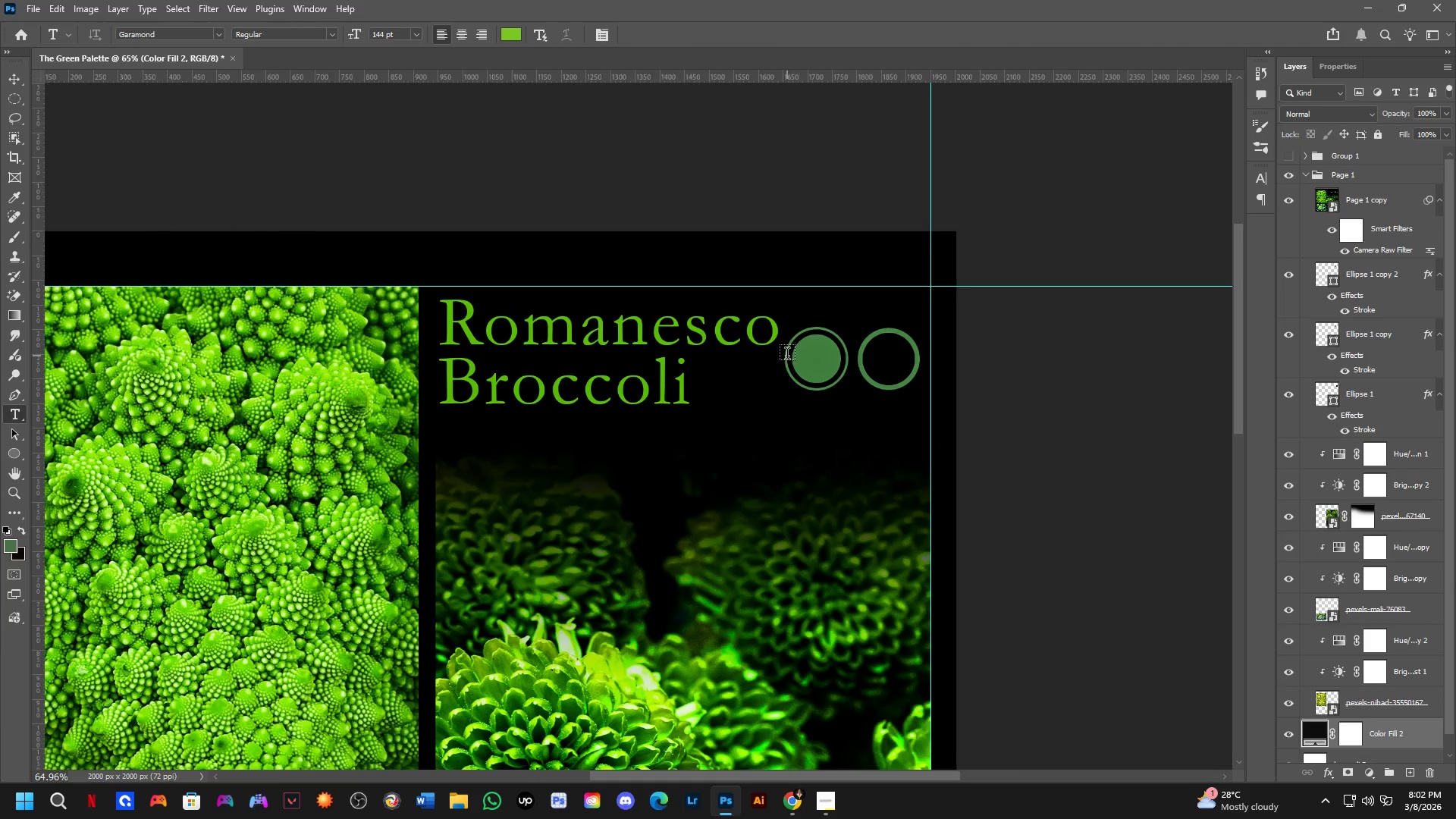 
scroll: coordinate [809, 369], scroll_direction: down, amount: 9.0
 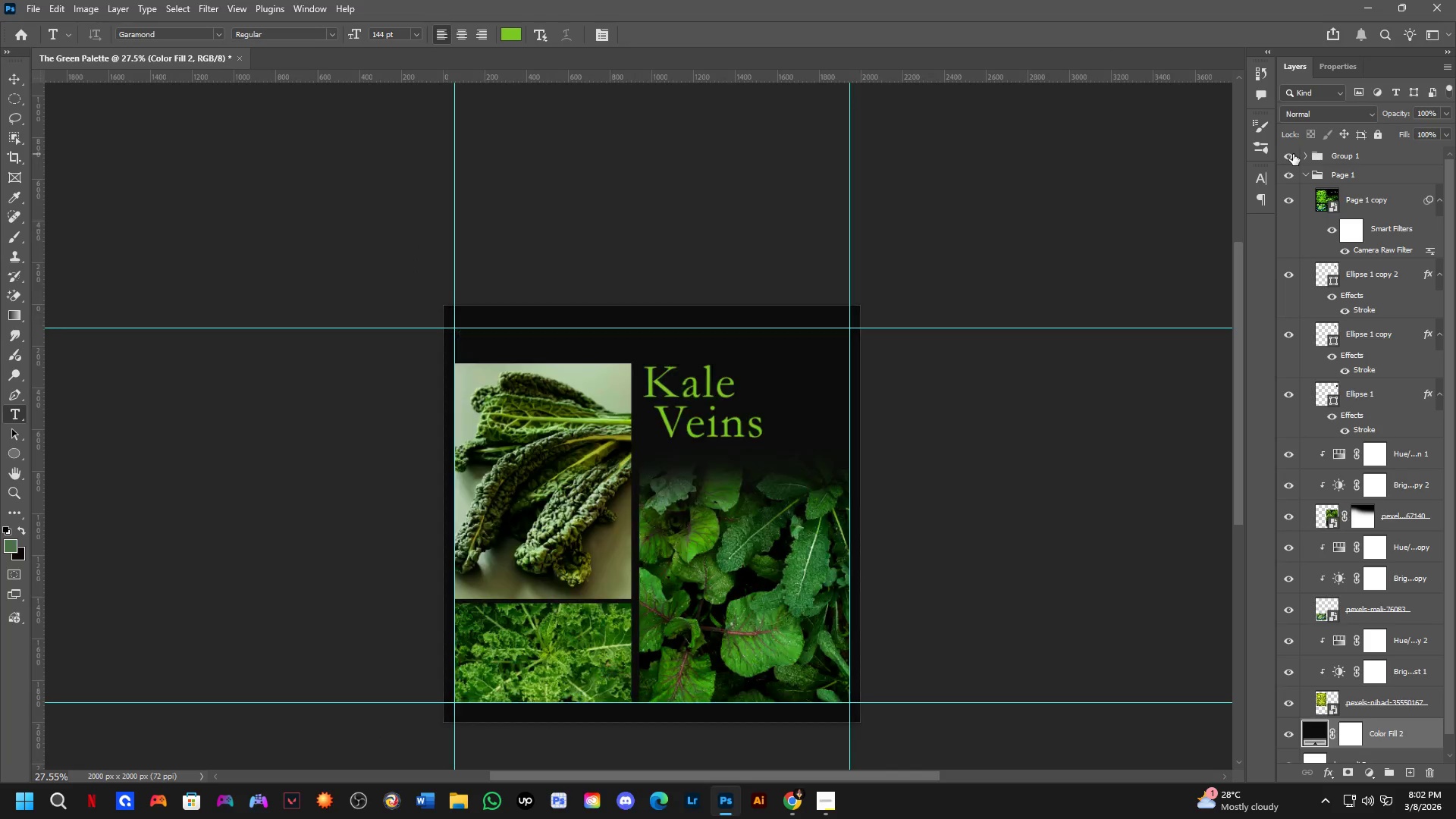 
double_click([1293, 154])
 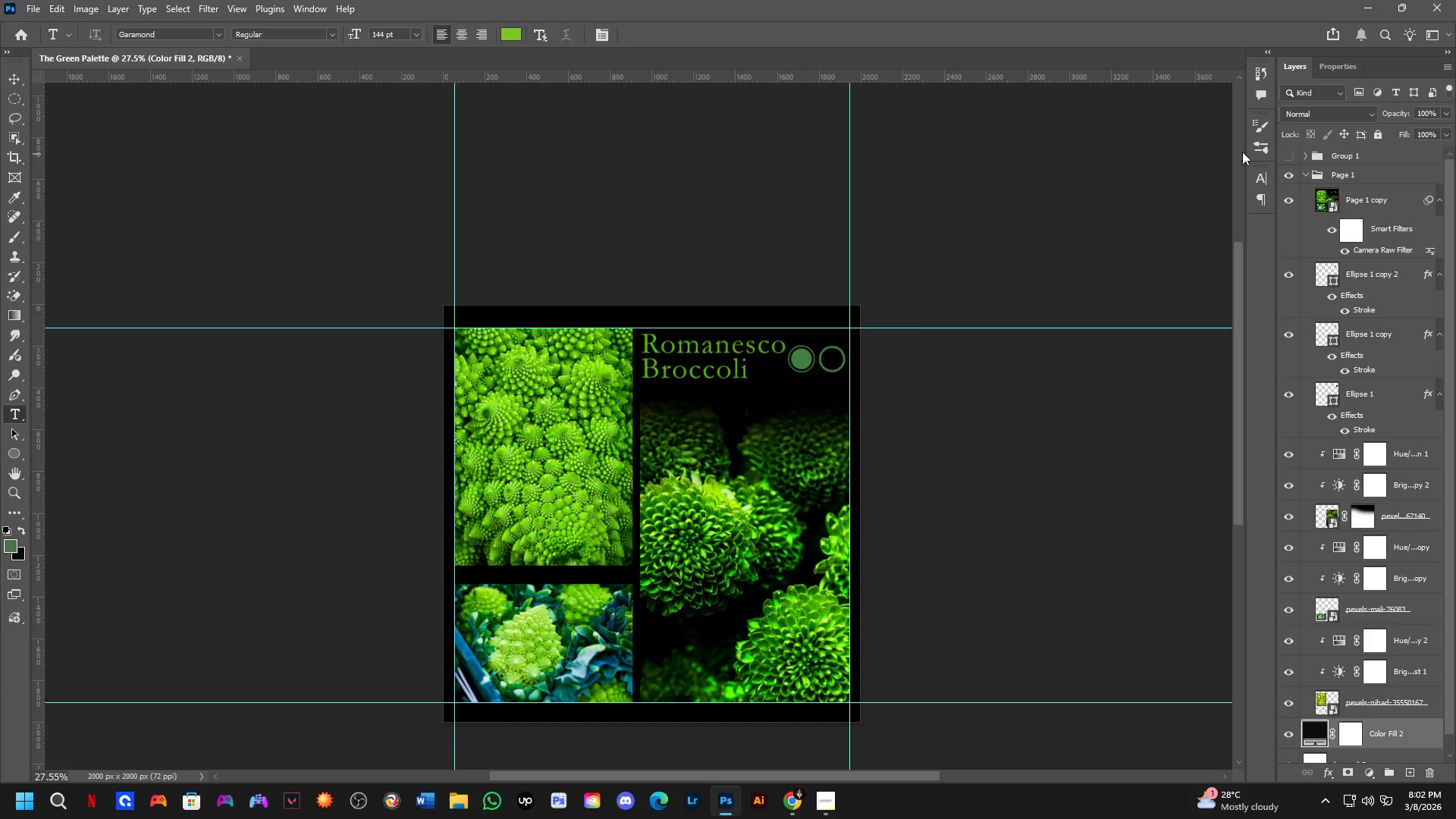 
wait(8.9)
 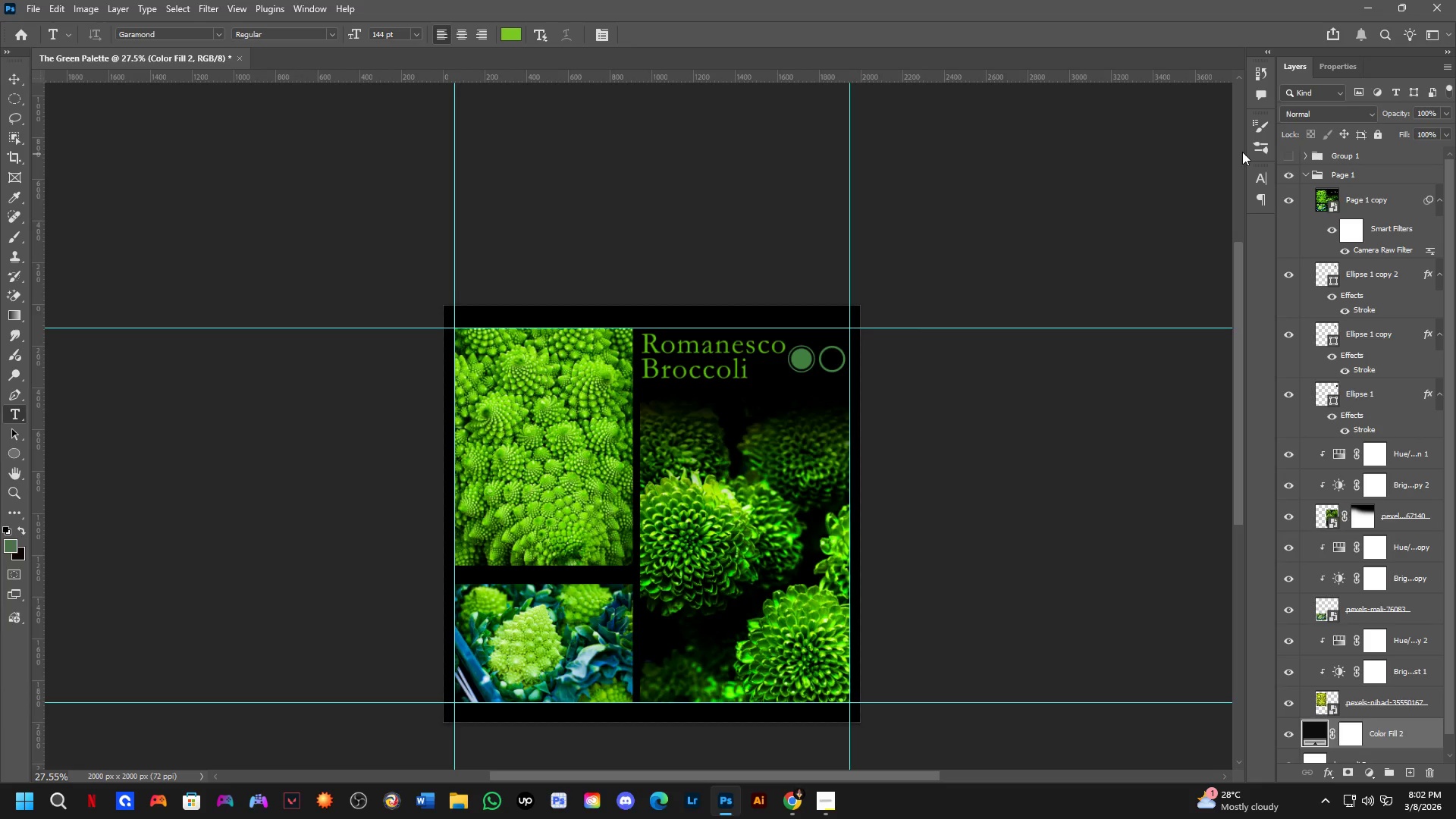 
mouse_move([1218, 156])
 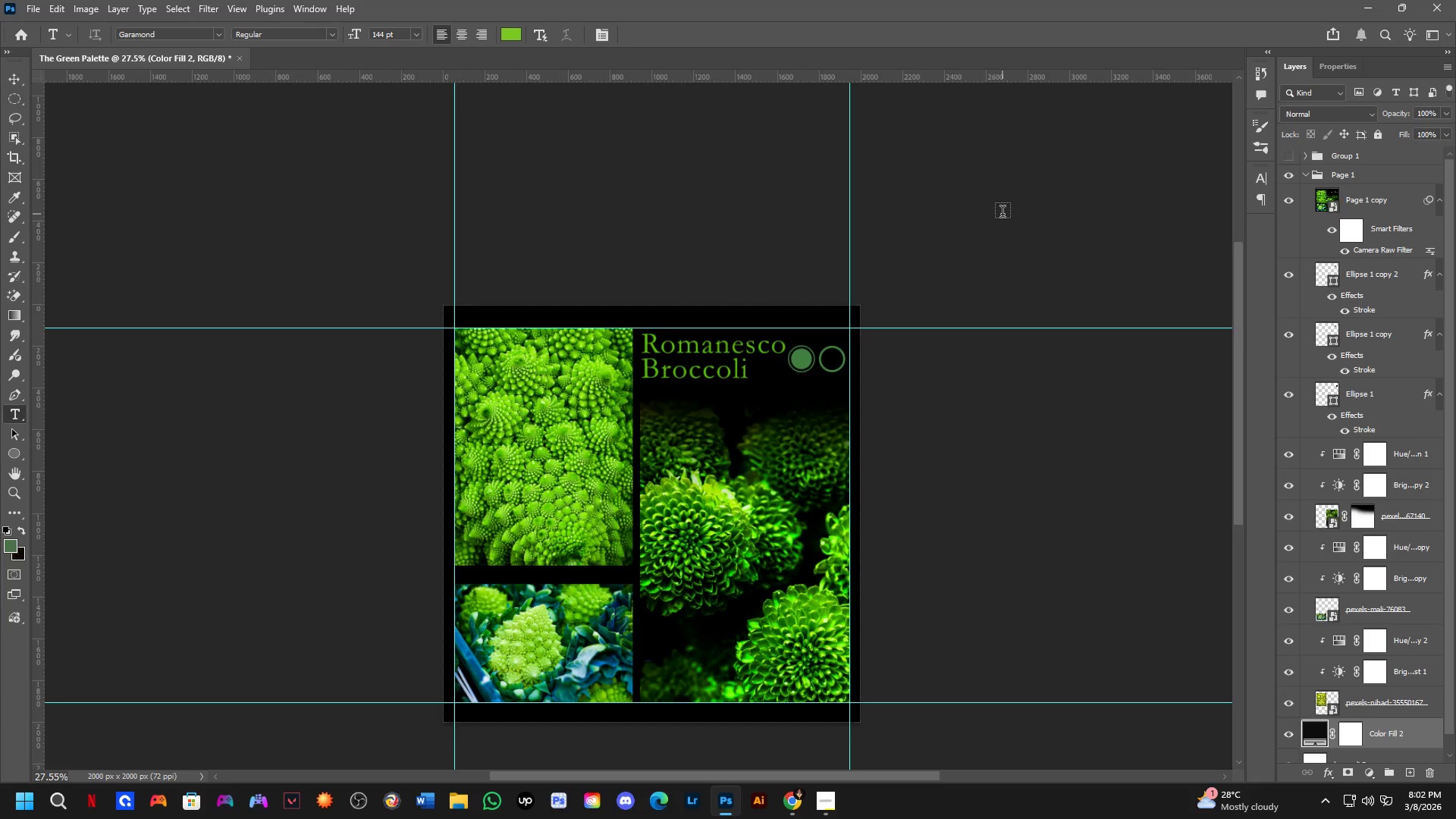 
scroll: coordinate [699, 450], scroll_direction: up, amount: 6.0
 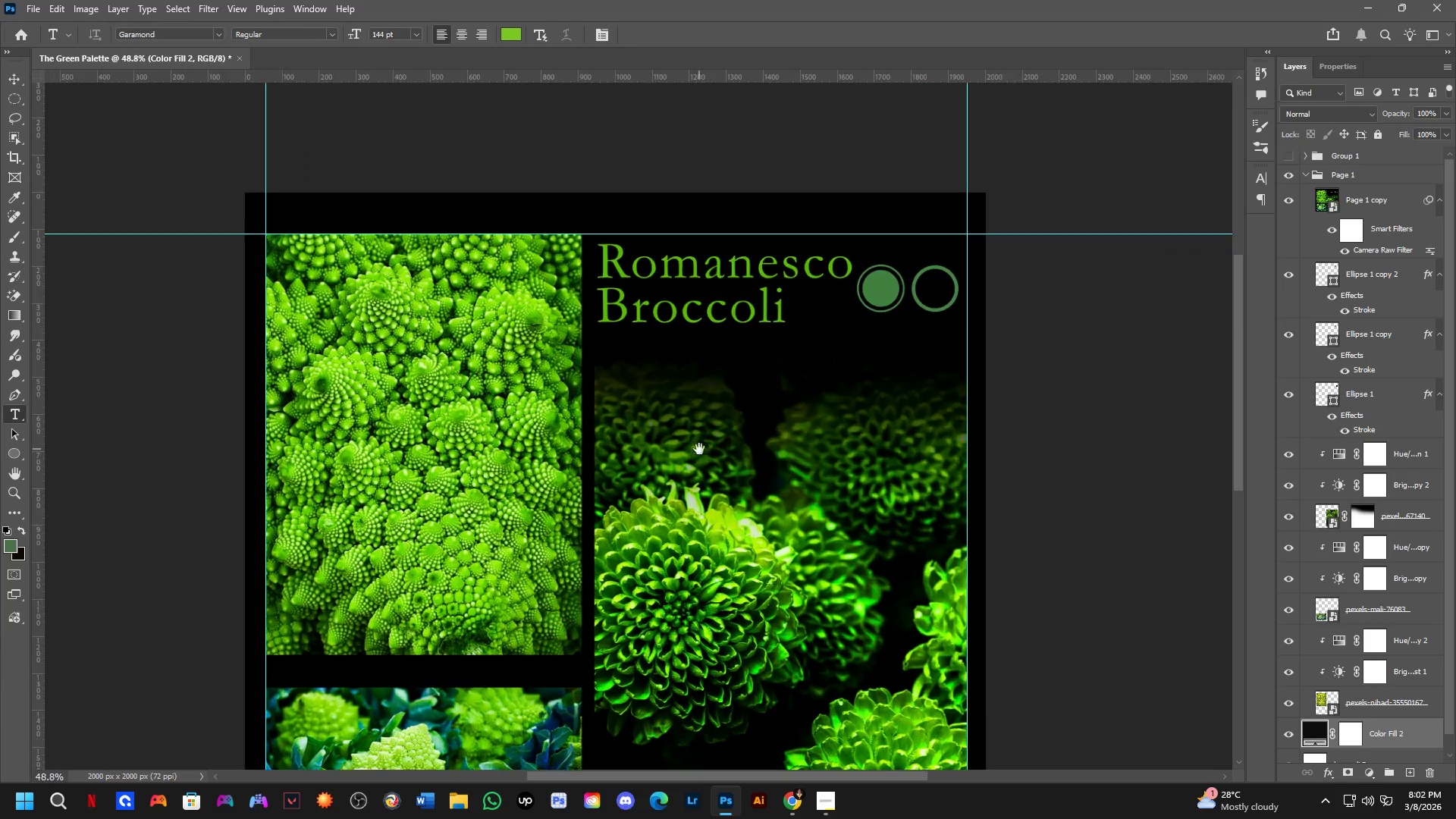 
hold_key(key=Space, duration=0.59)
 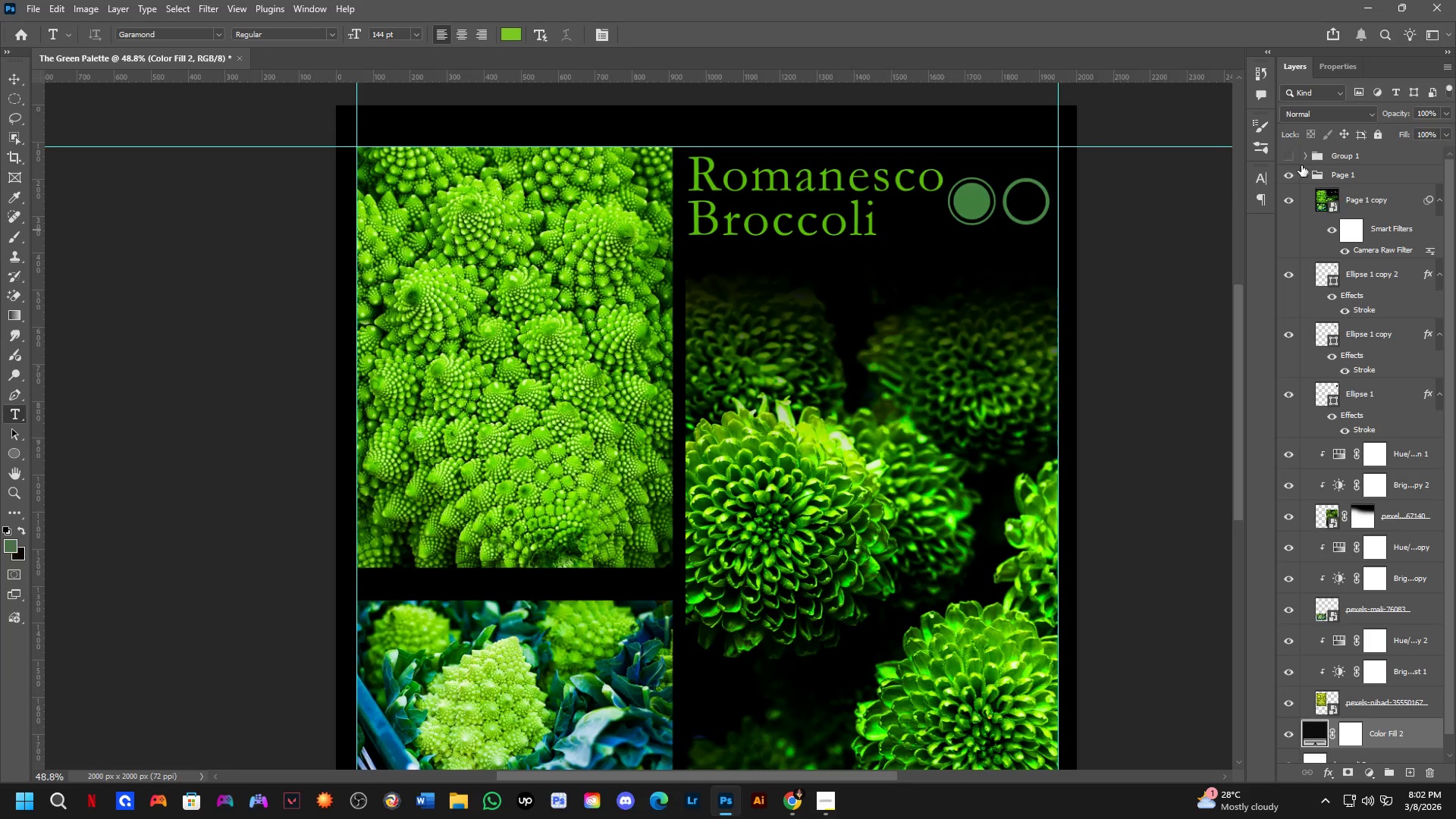 
left_click_drag(start_coordinate=[692, 451], to_coordinate=[783, 364])
 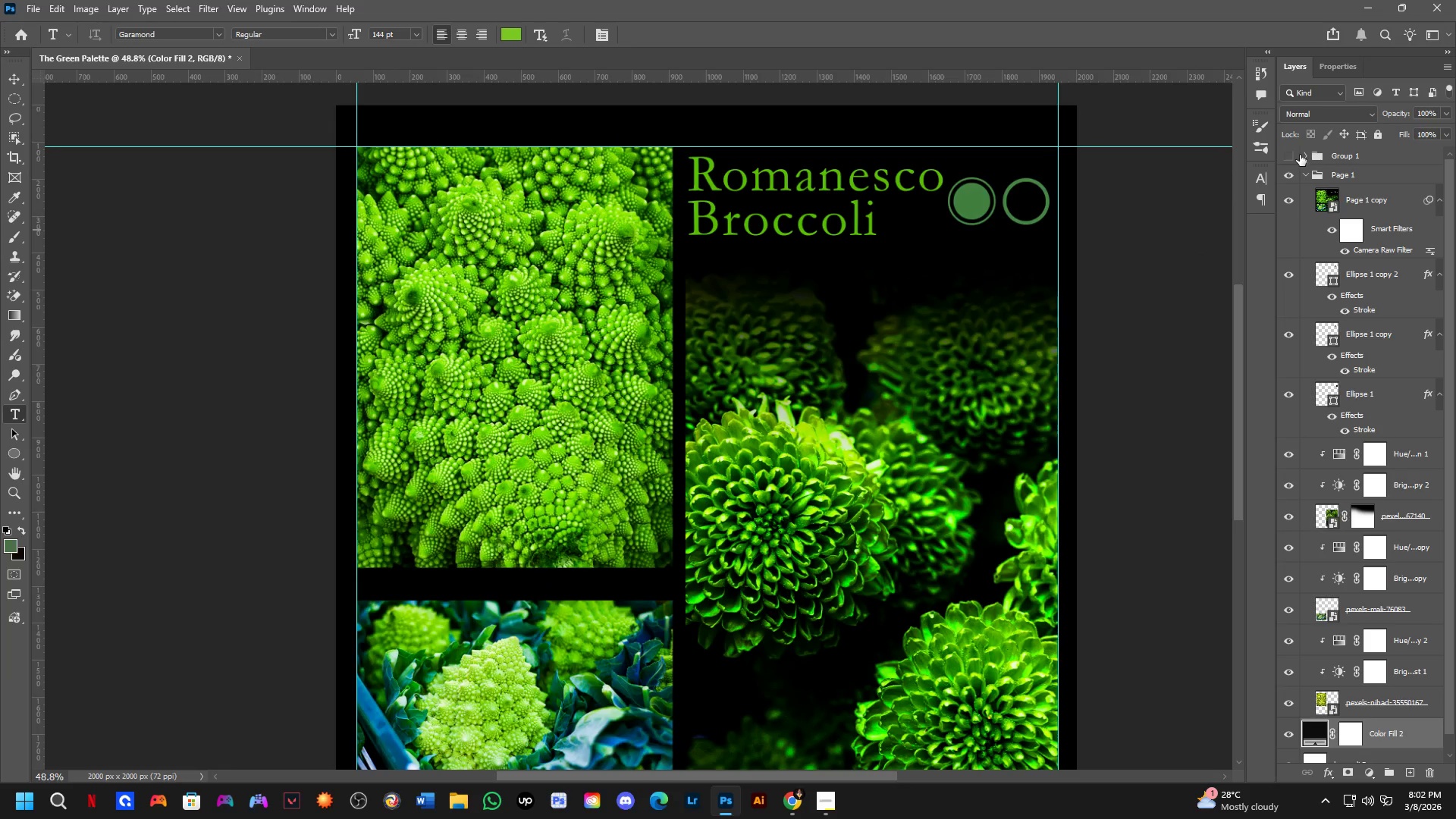 
left_click([1298, 152])
 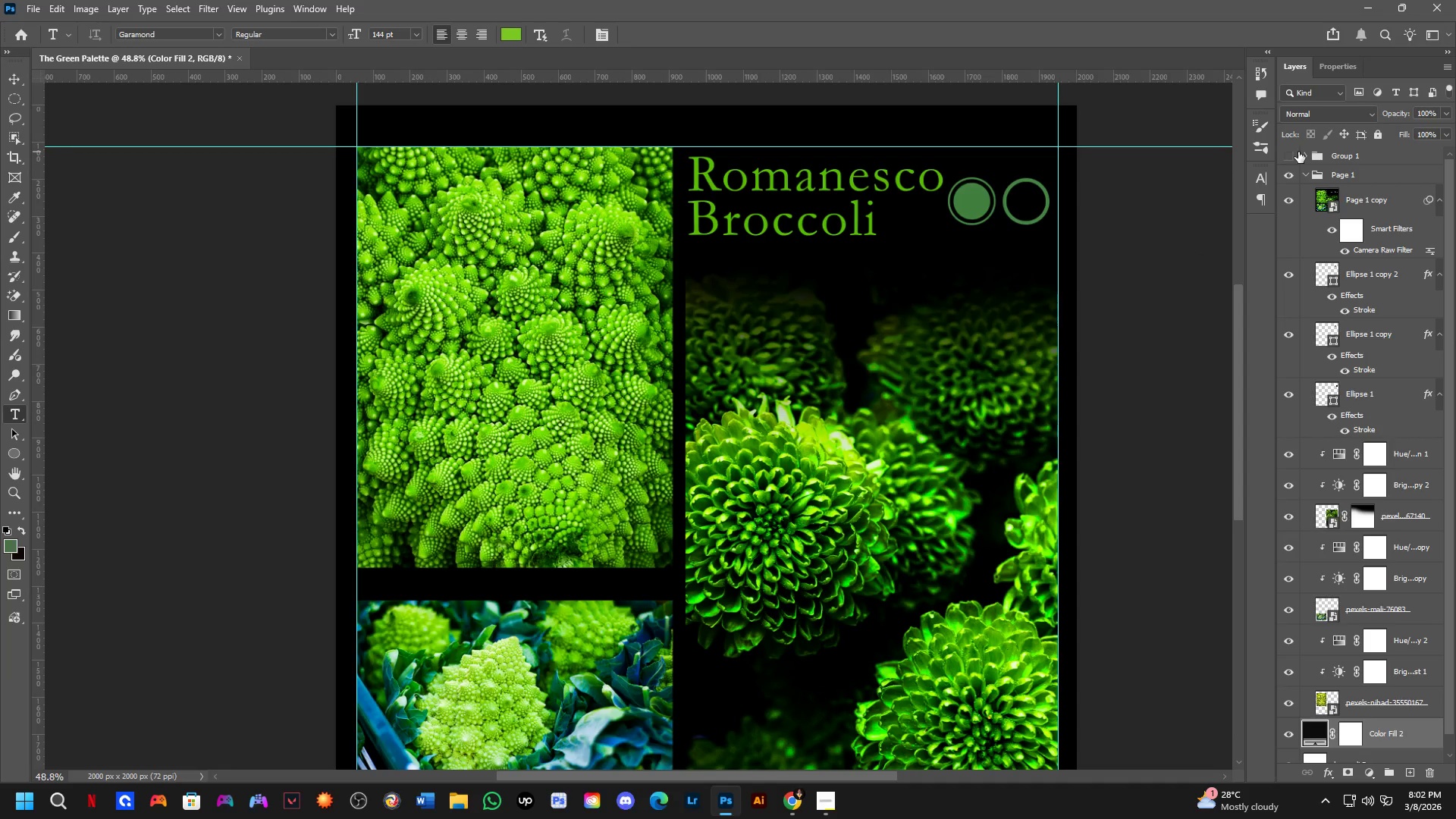 
double_click([1298, 152])
 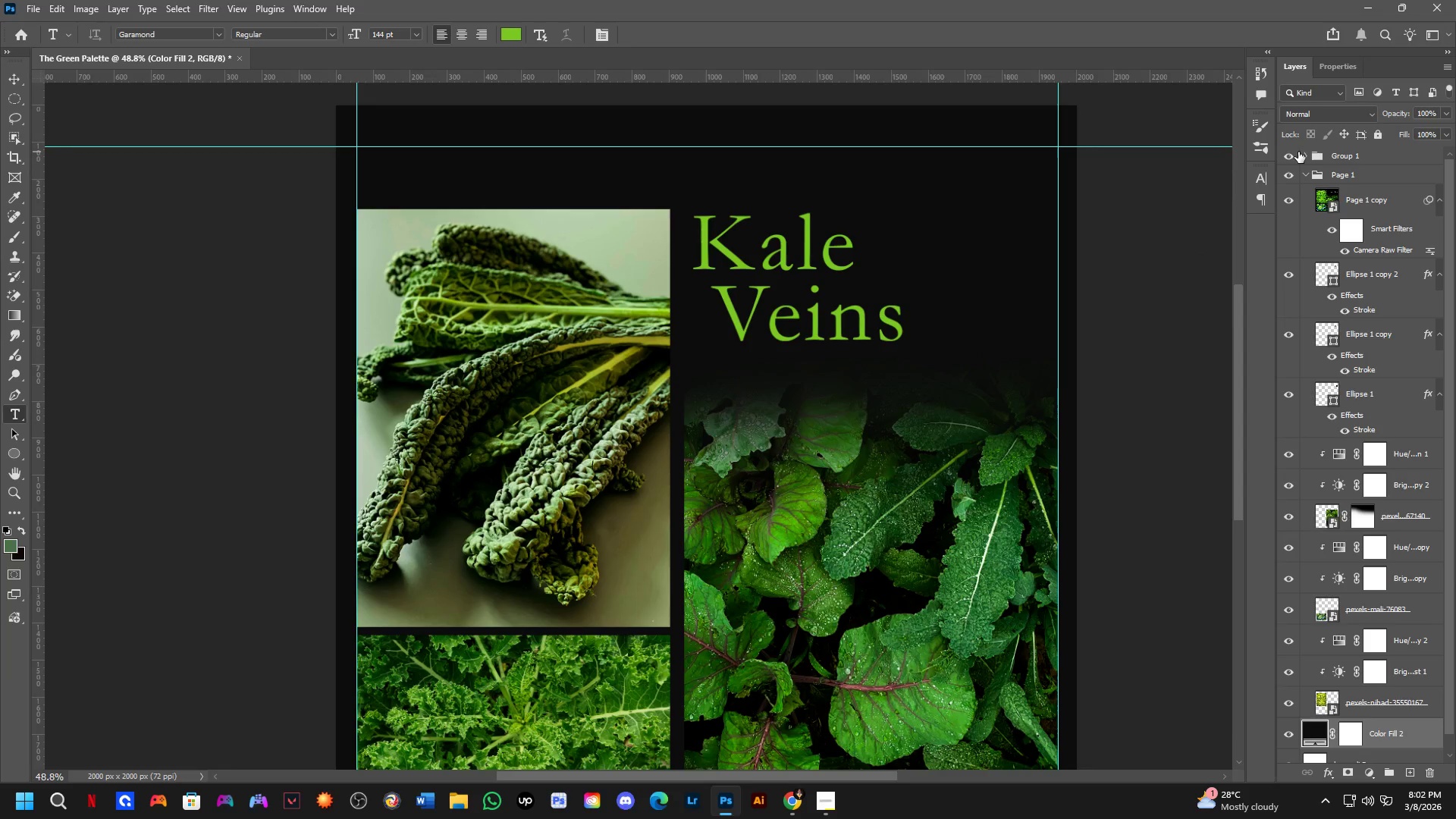 
left_click([1298, 152])
 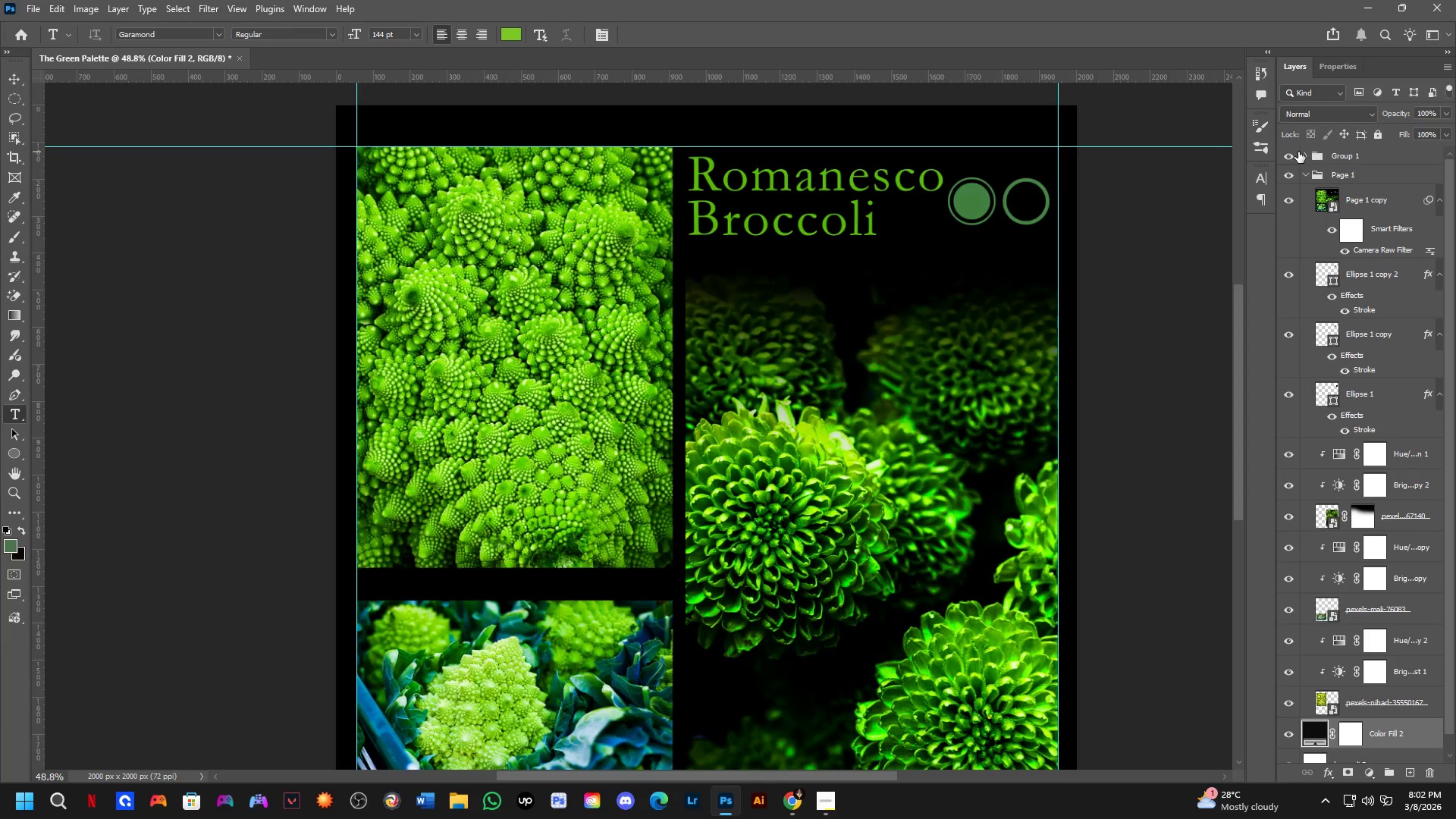 
double_click([1298, 152])
 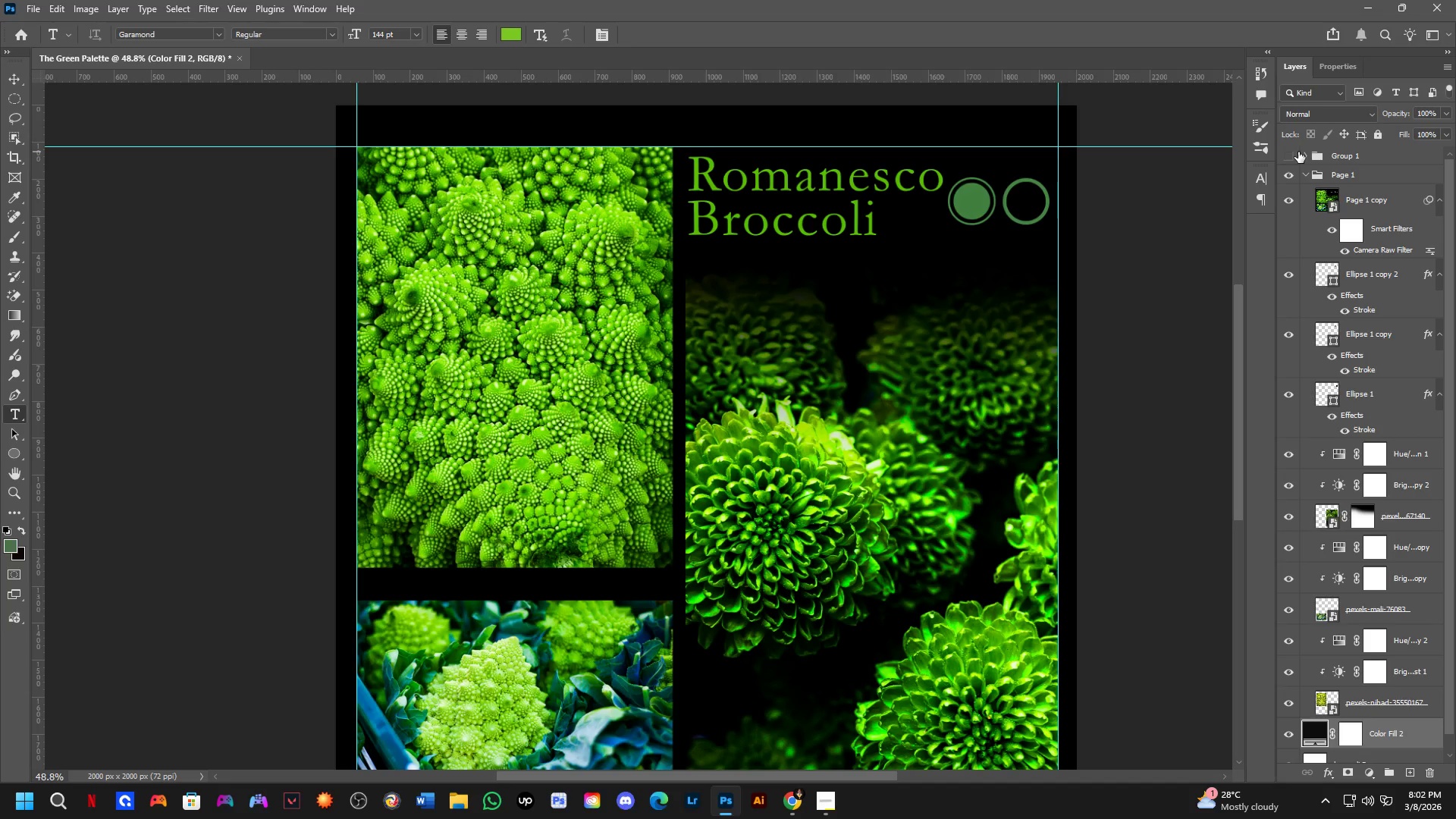 
left_click([1298, 152])
 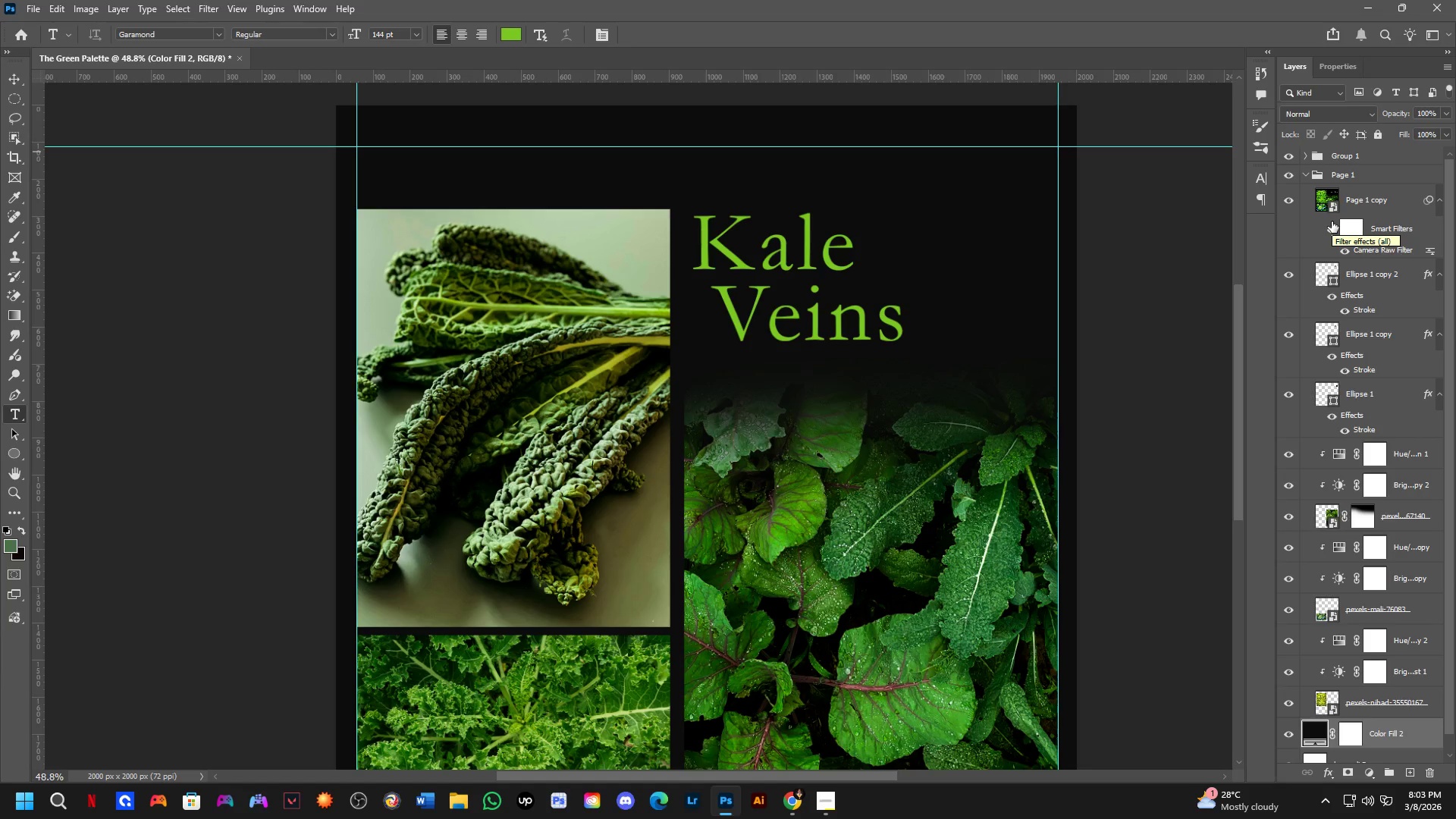 
wait(22.88)
 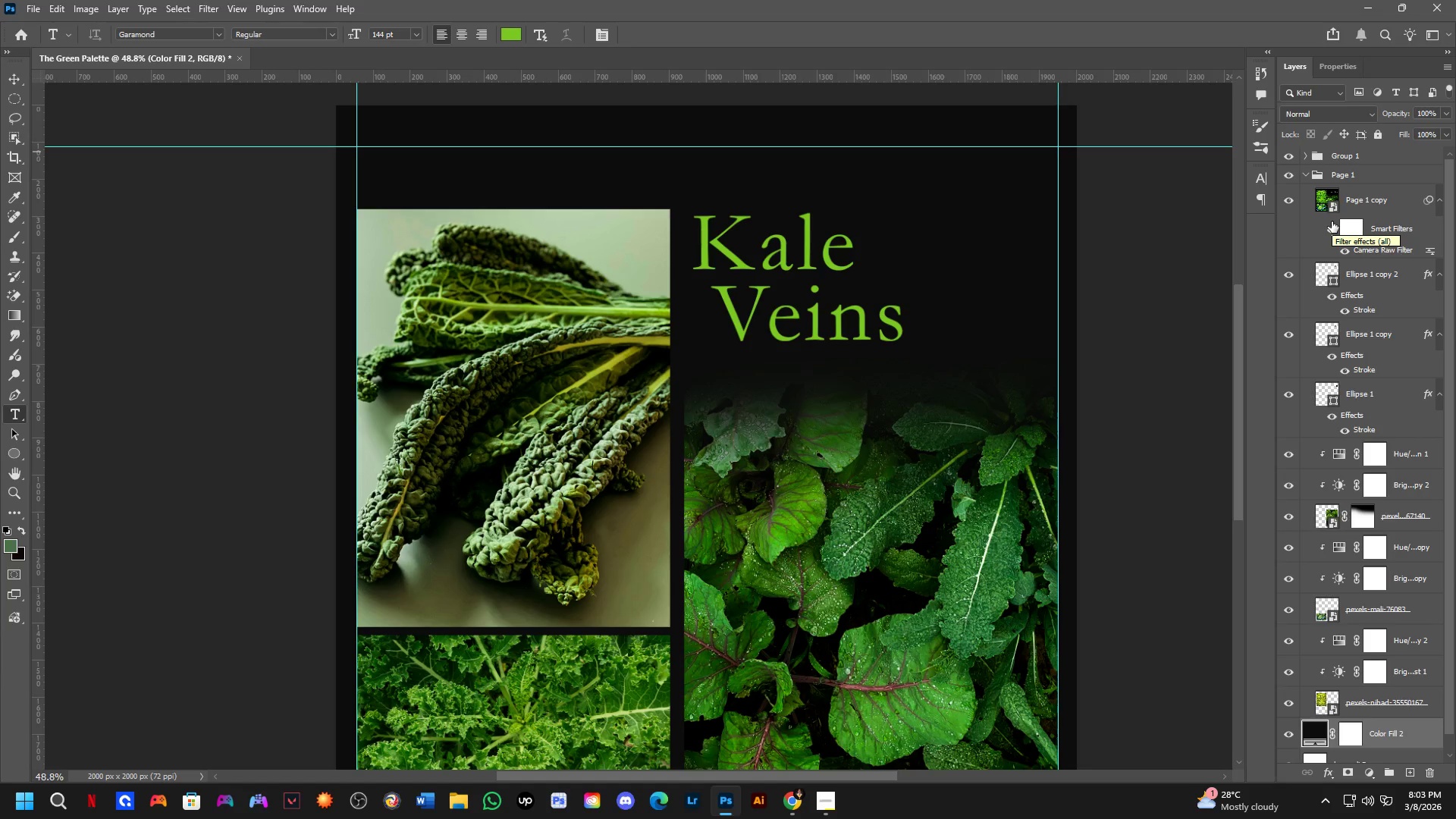 
scroll: coordinate [629, 198], scroll_direction: down, amount: 3.0
 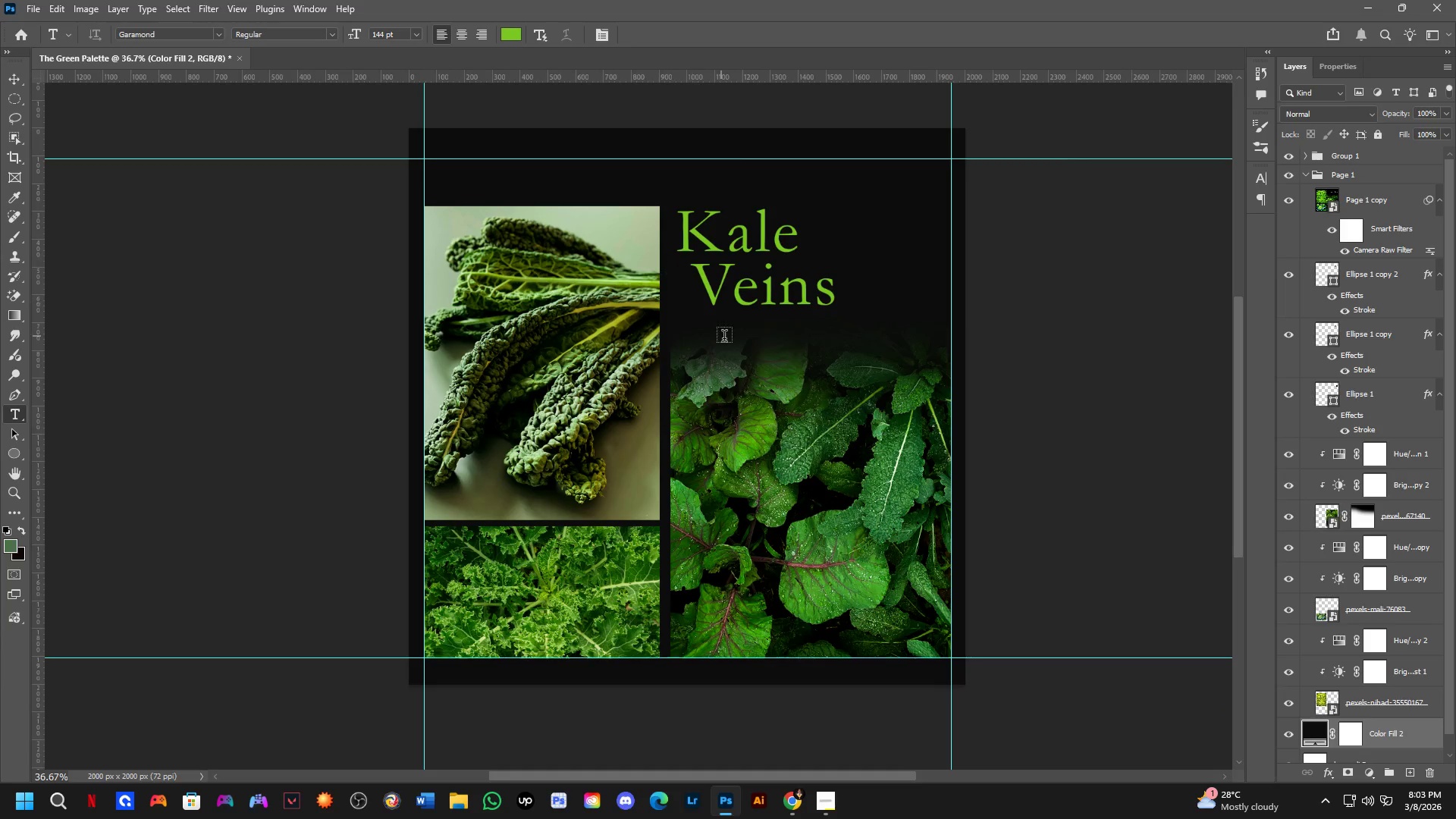 
hold_key(key=Space, duration=0.48)
 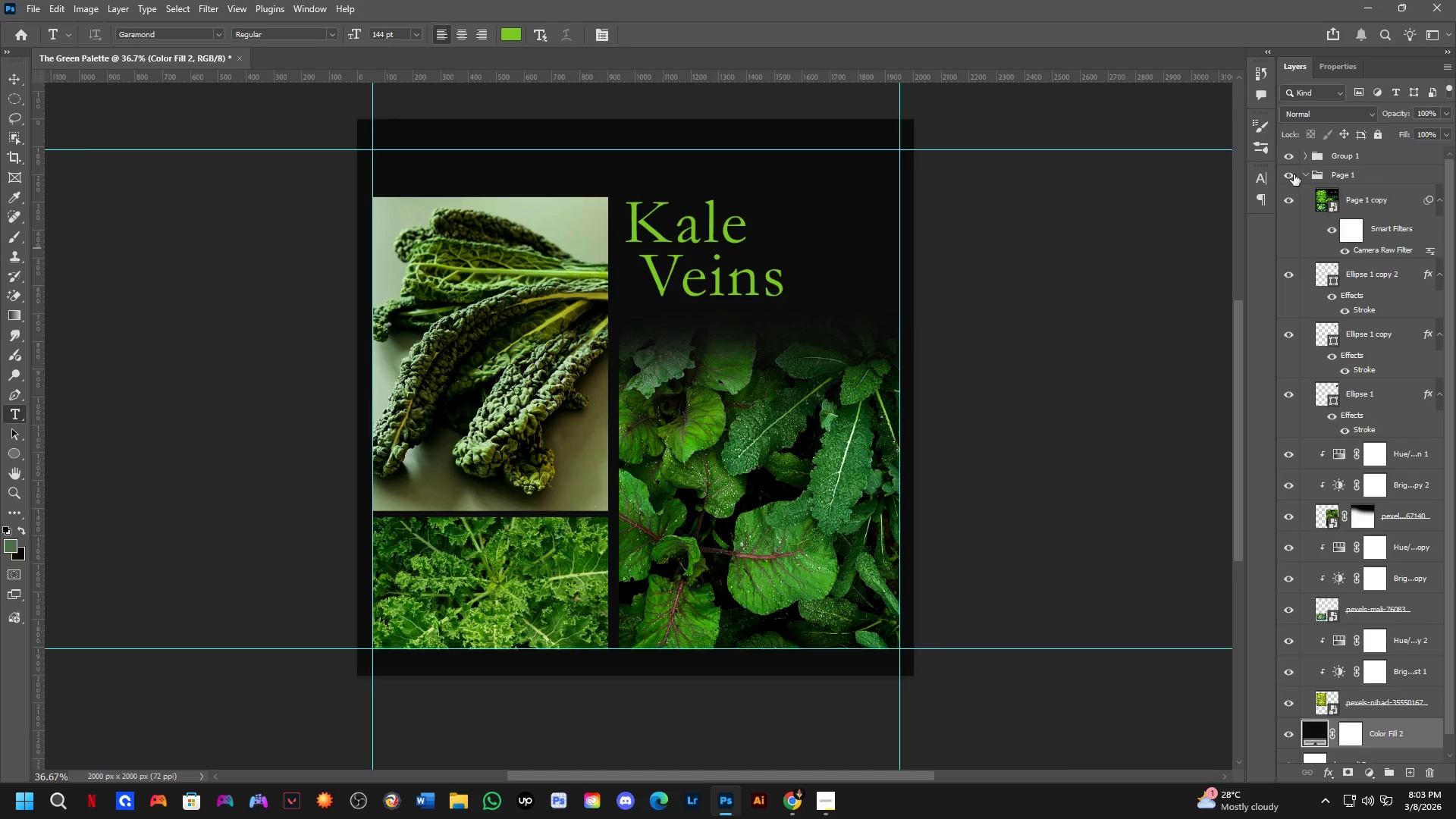 
left_click_drag(start_coordinate=[726, 340], to_coordinate=[675, 331])